 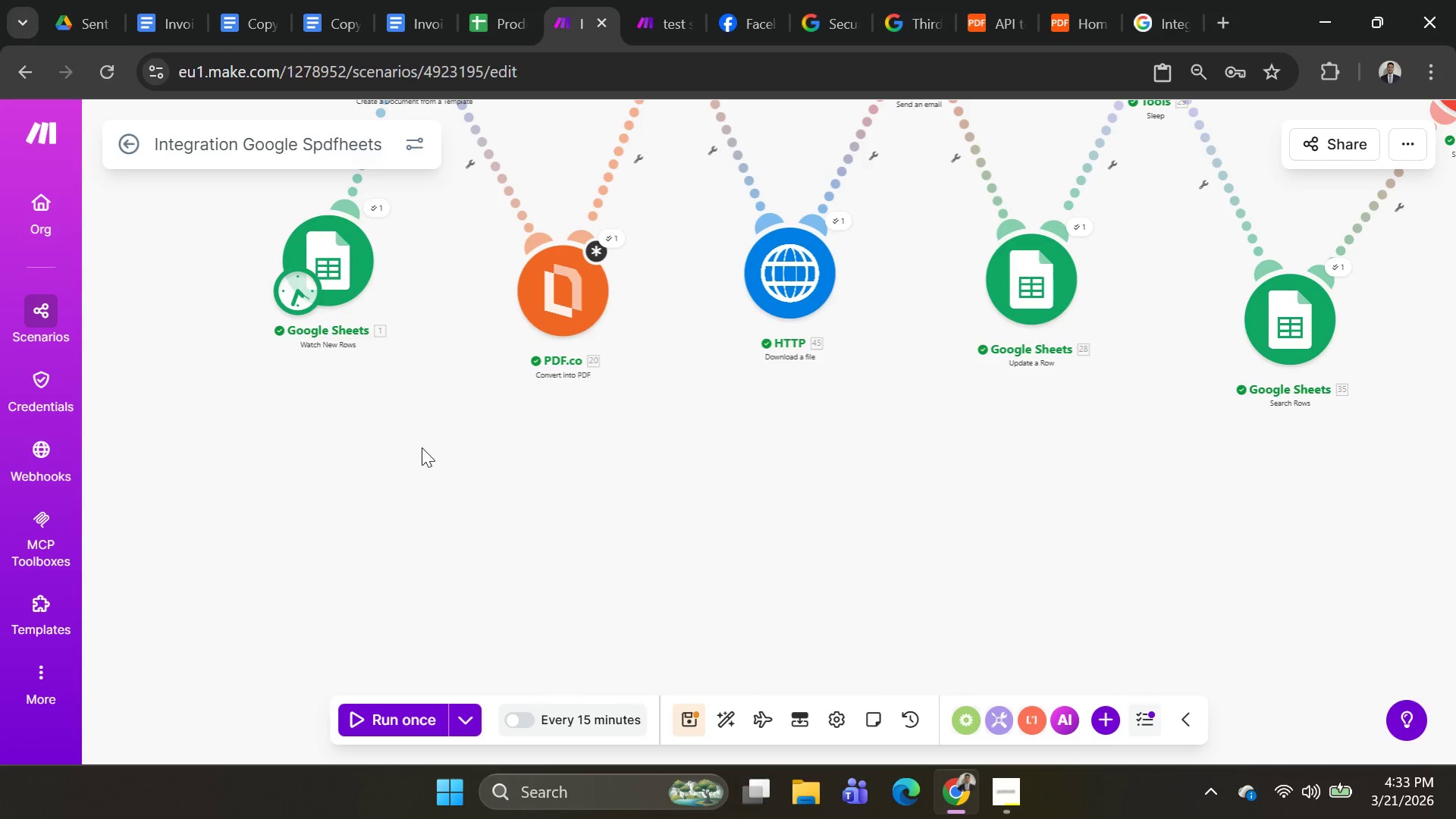 
left_click([592, 257])
 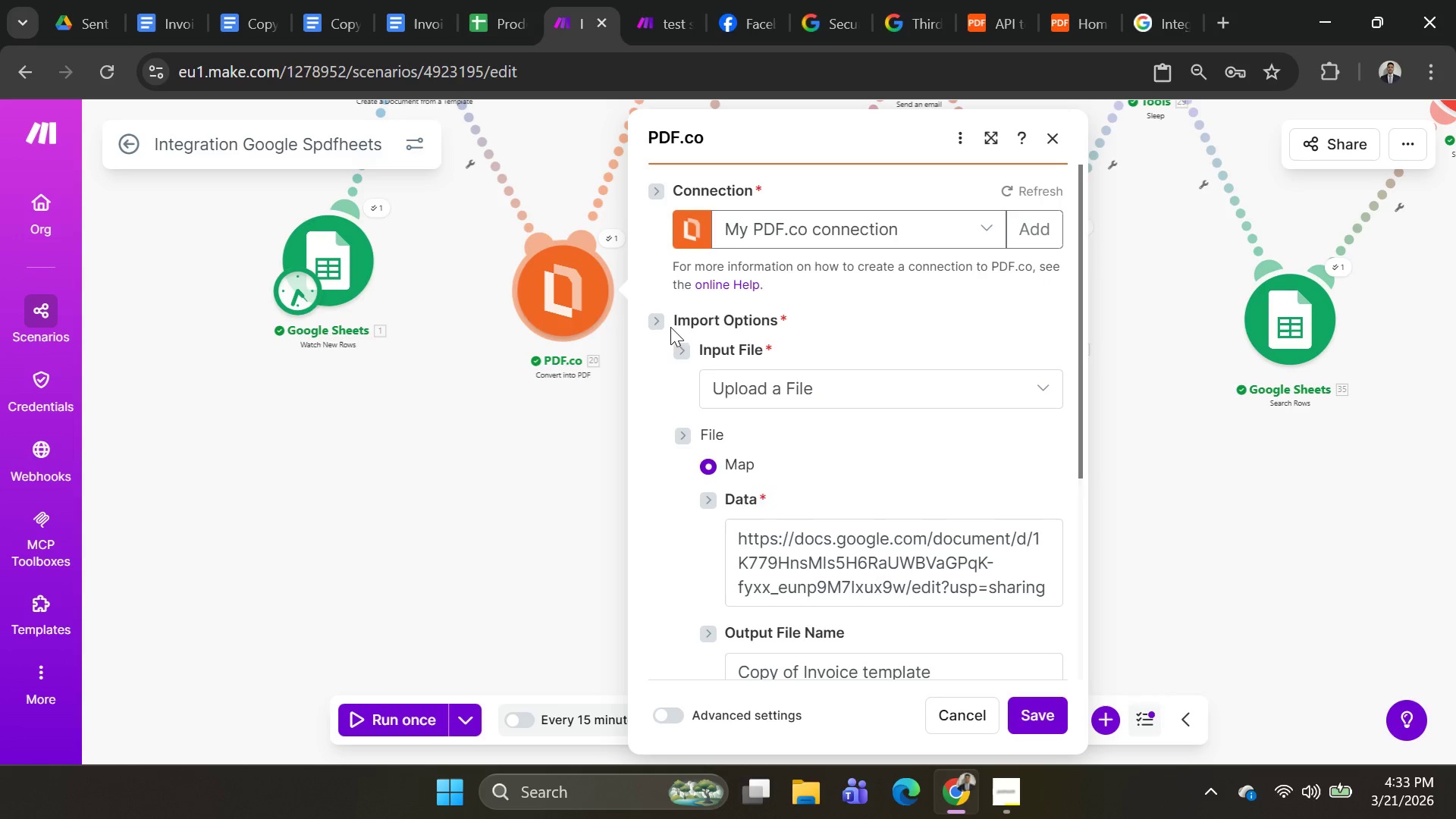 
scroll: coordinate [839, 372], scroll_direction: down, amount: 3.0
 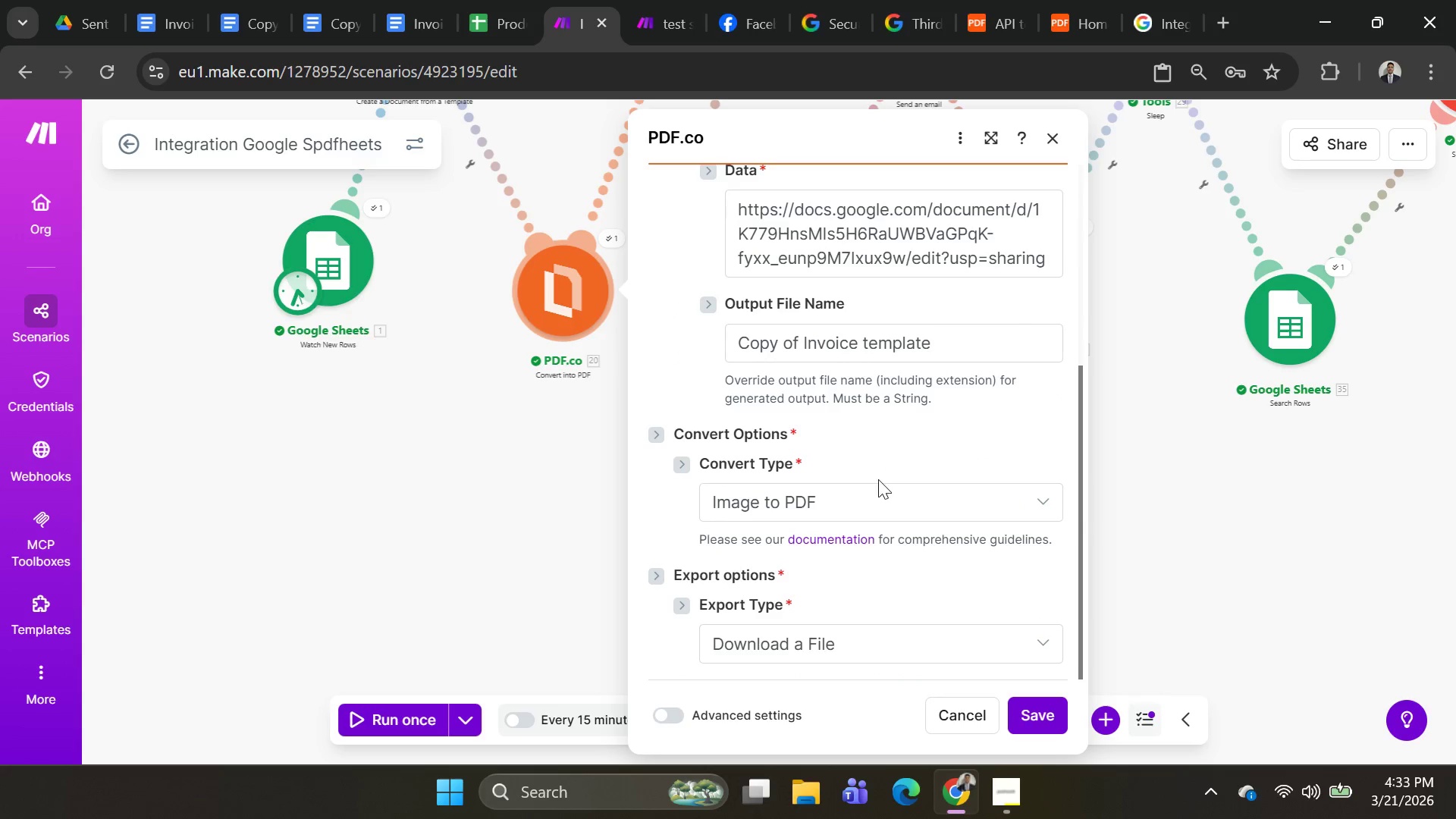 
left_click([878, 504])
 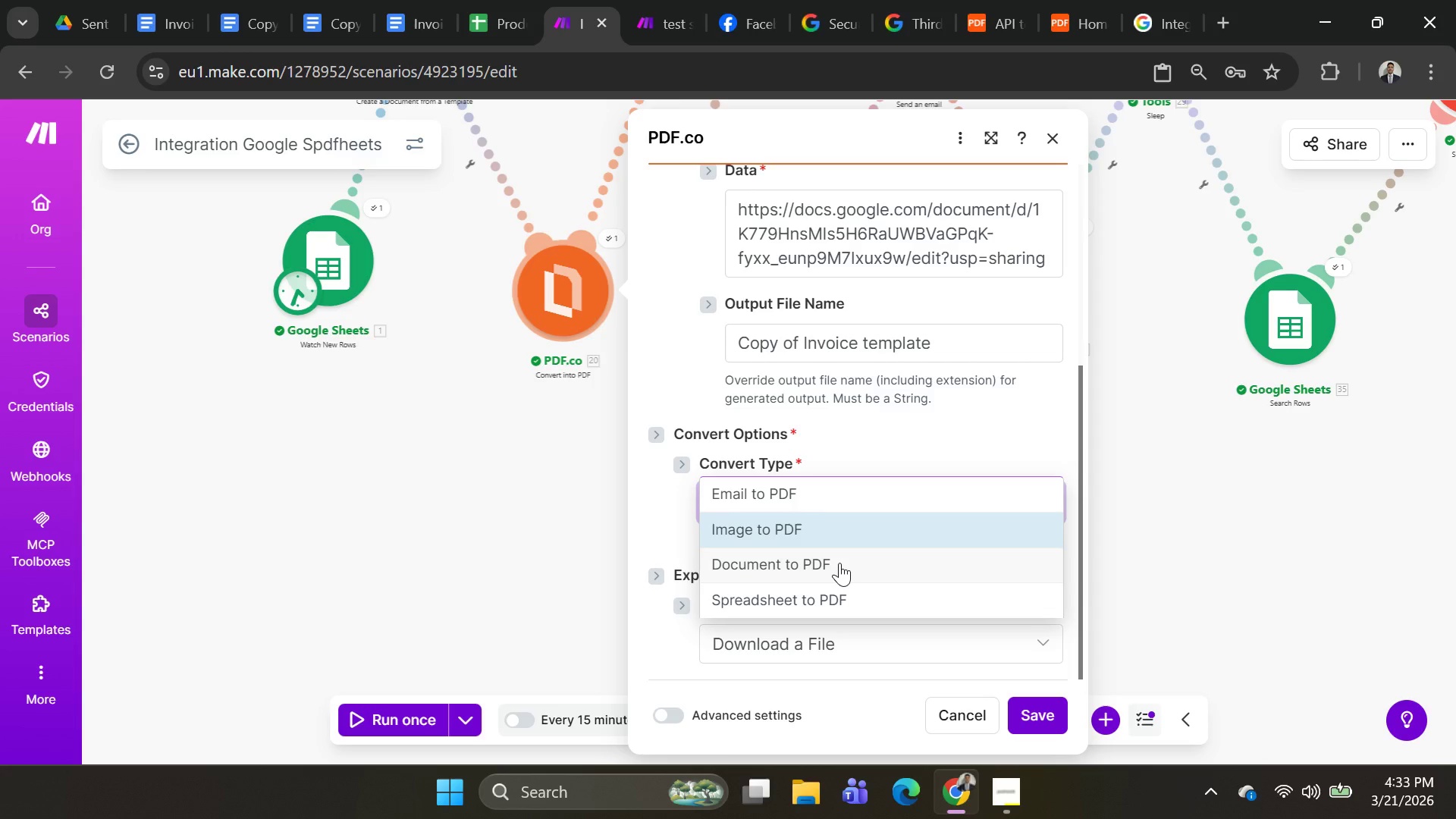 
wait(5.92)
 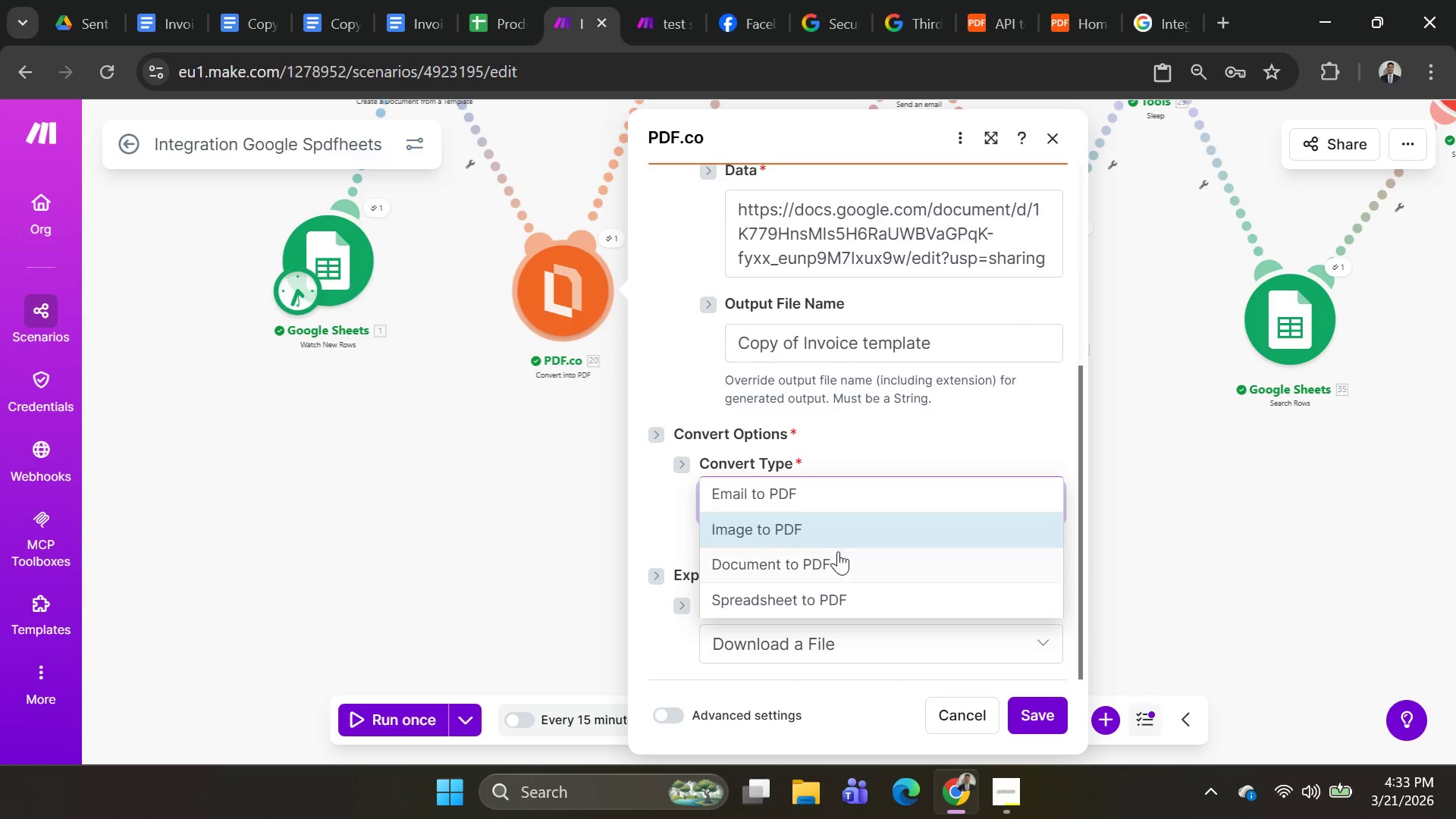 
left_click([832, 594])
 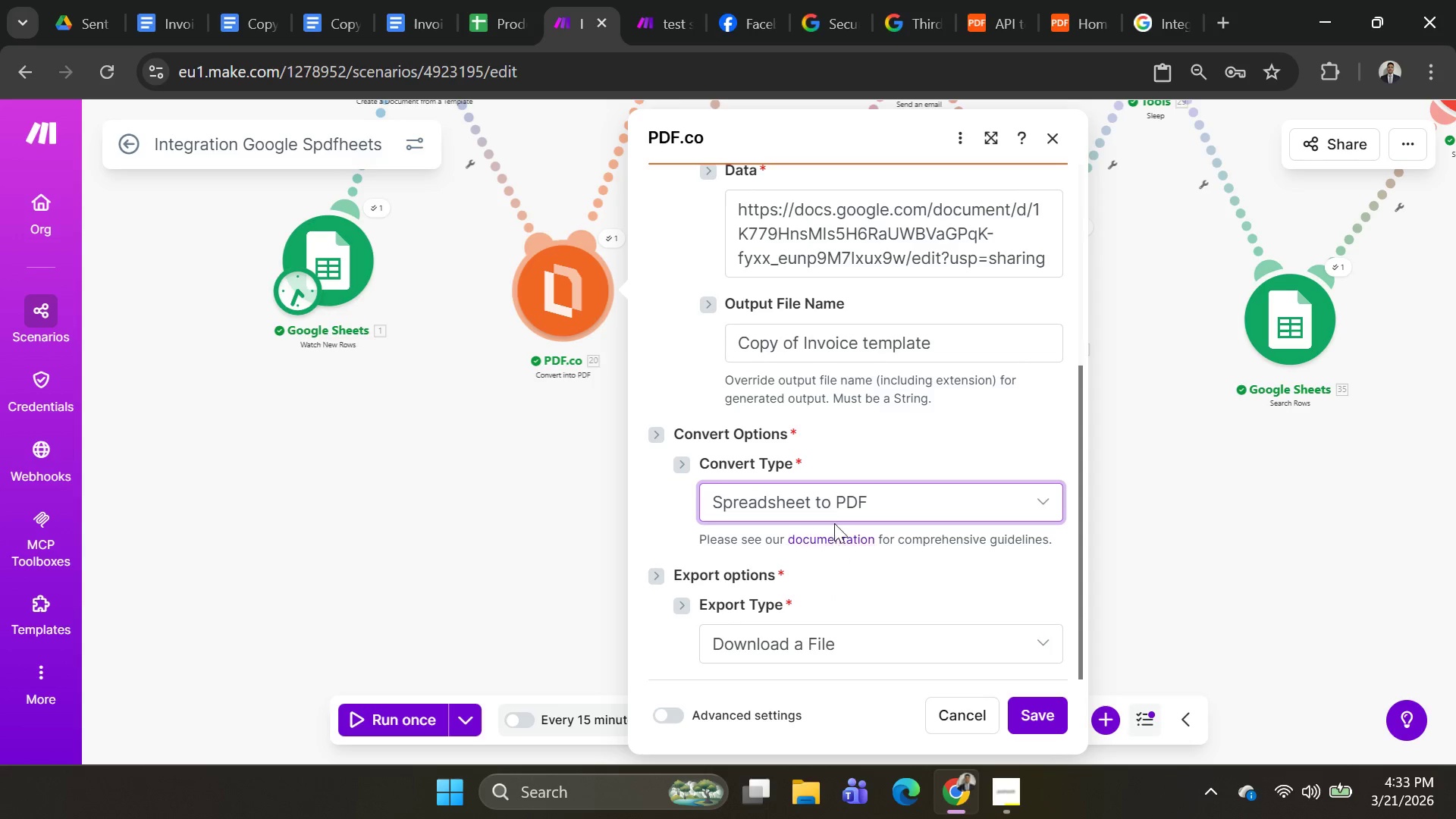 
left_click([836, 505])
 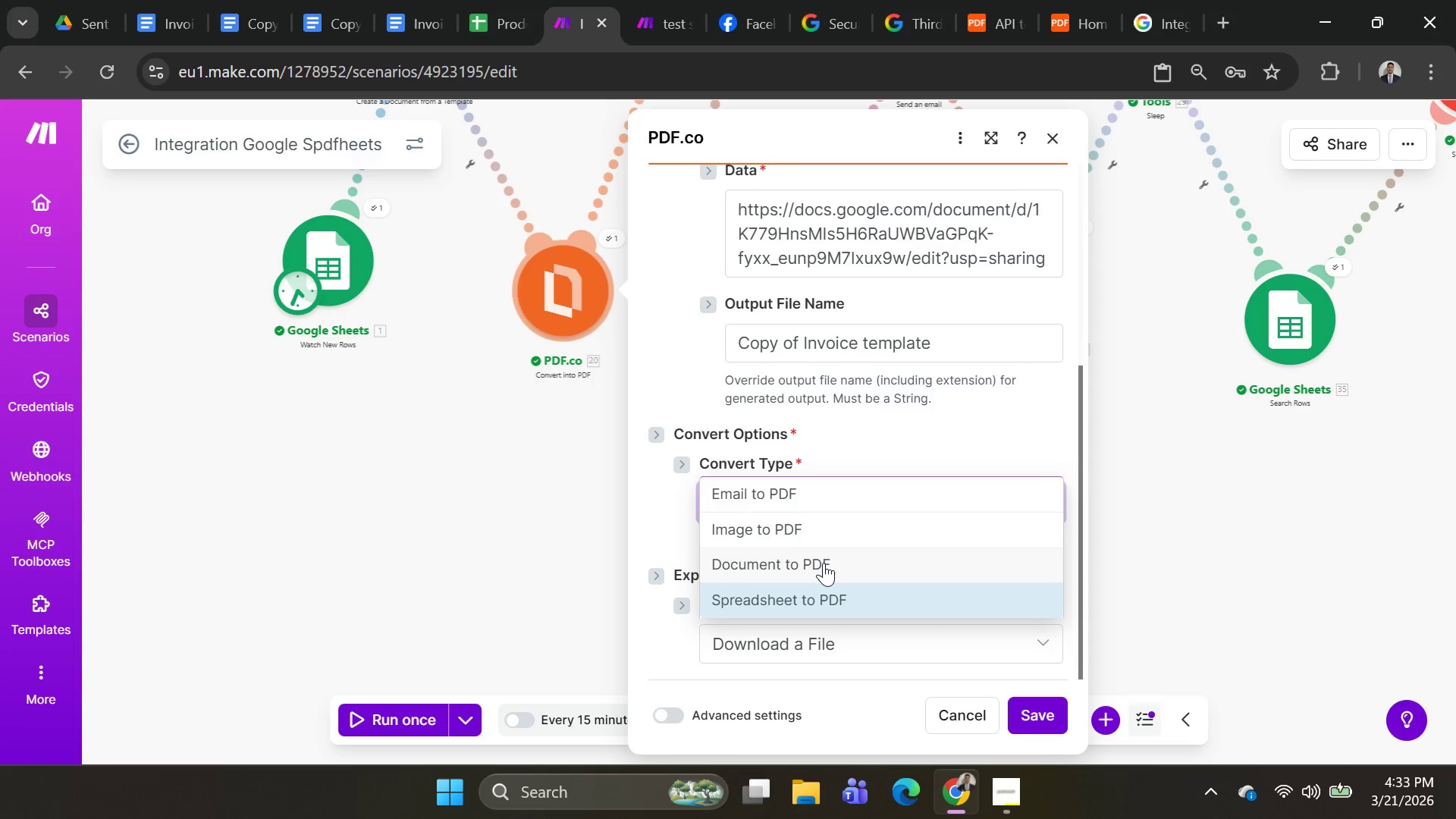 
left_click([824, 563])
 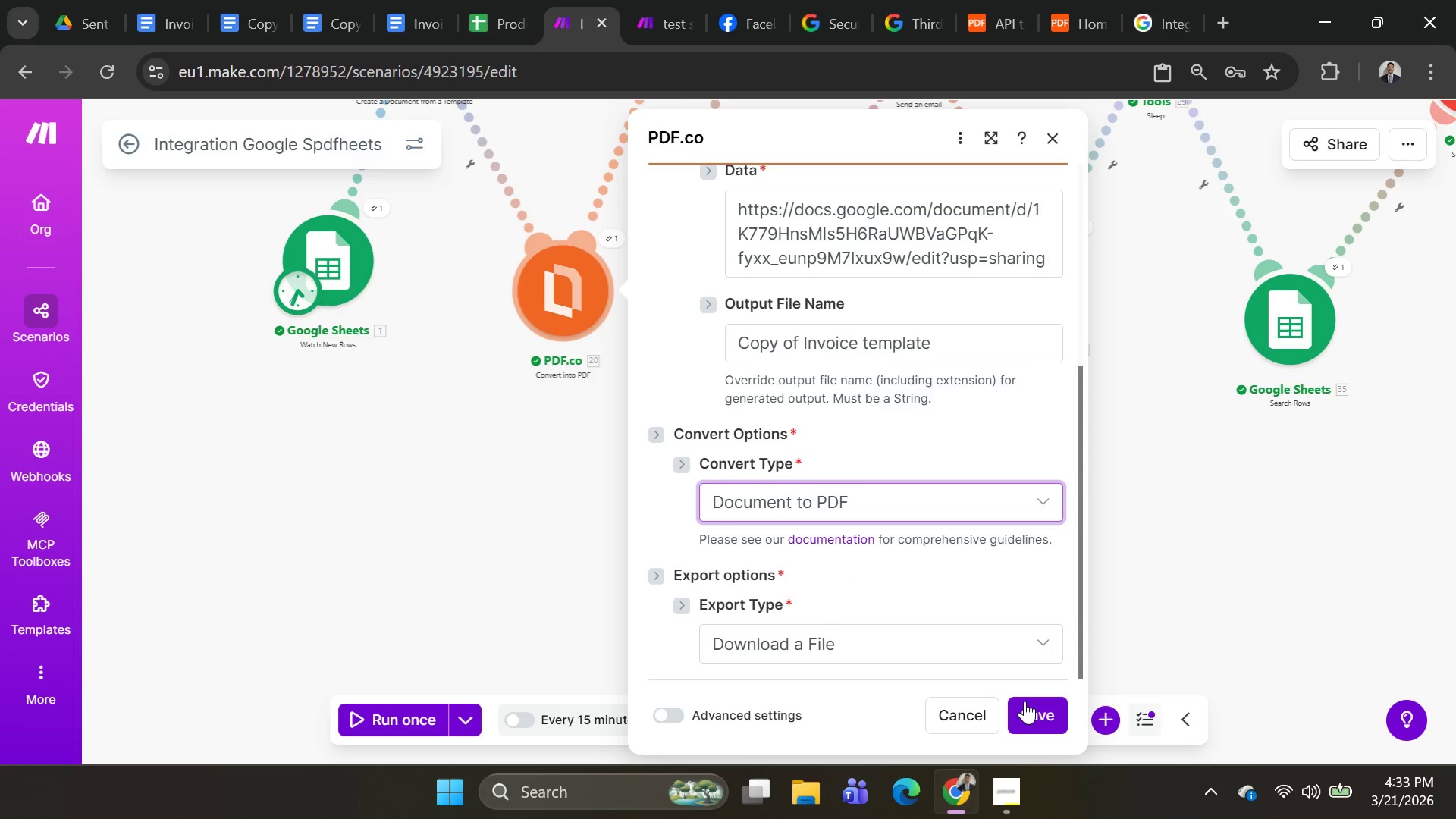 
left_click([1025, 701])
 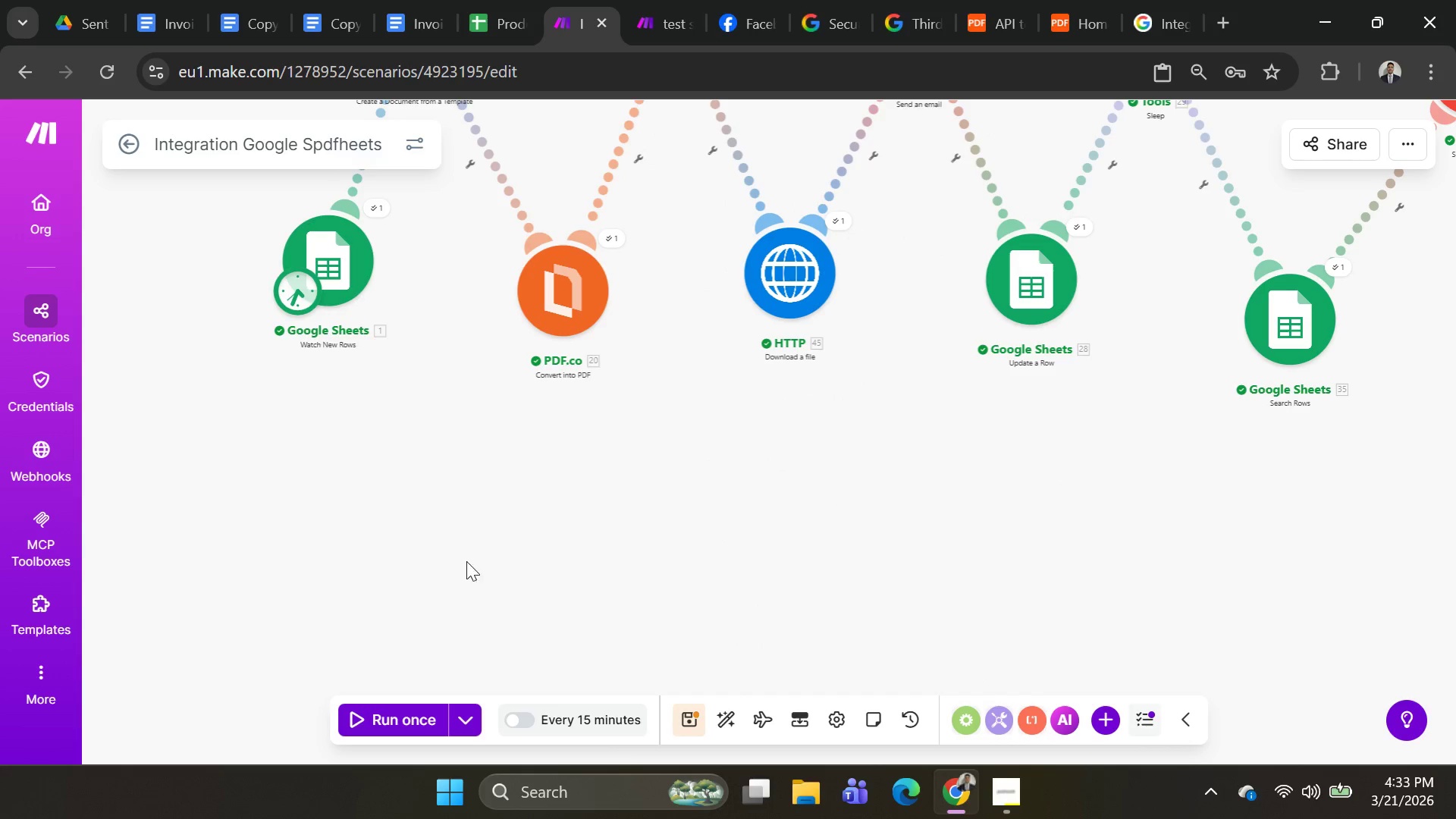 
scroll: coordinate [497, 531], scroll_direction: up, amount: 1.0
 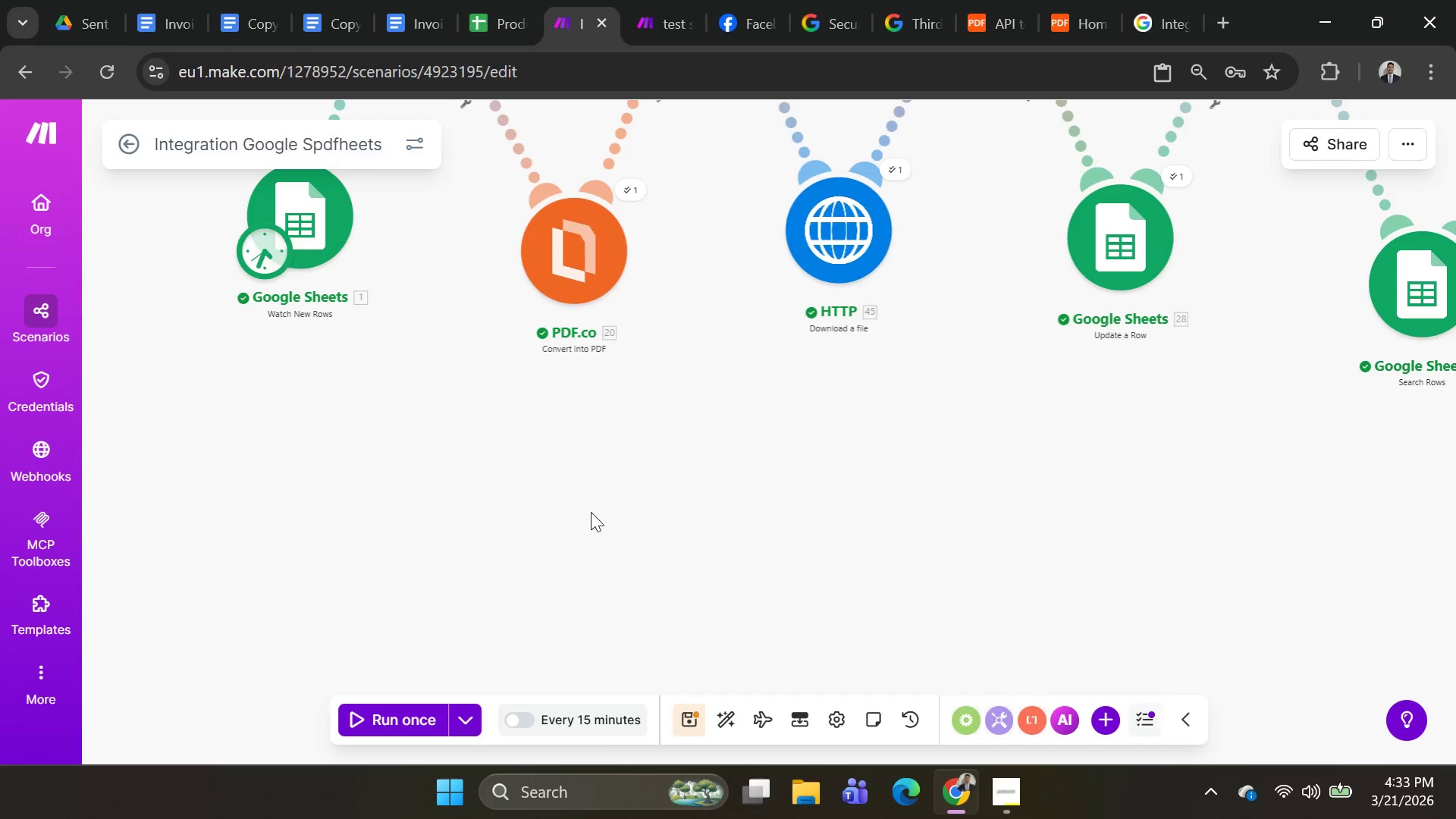 
scroll: coordinate [634, 515], scroll_direction: down, amount: 4.0
 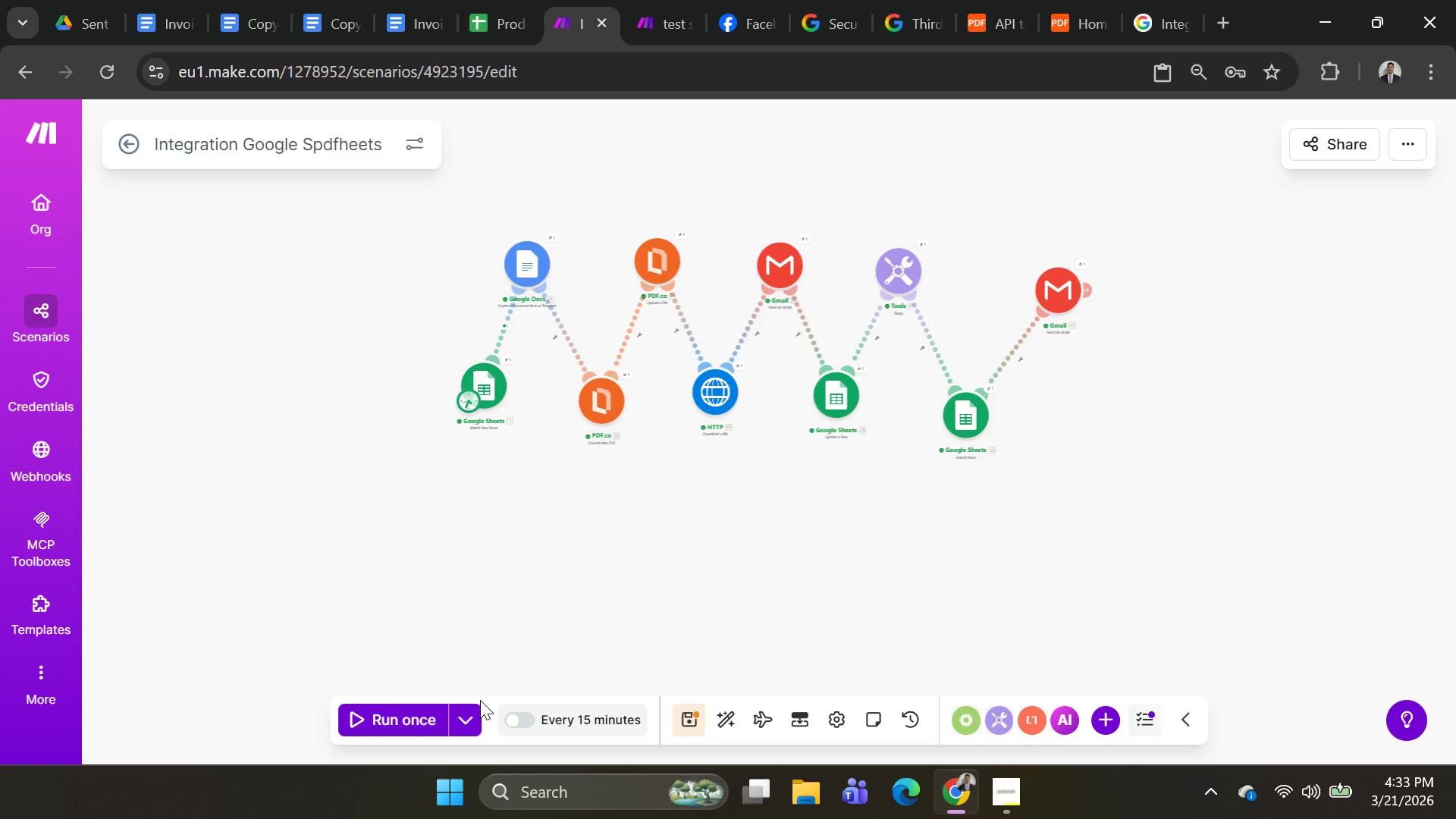 
left_click([470, 707])
 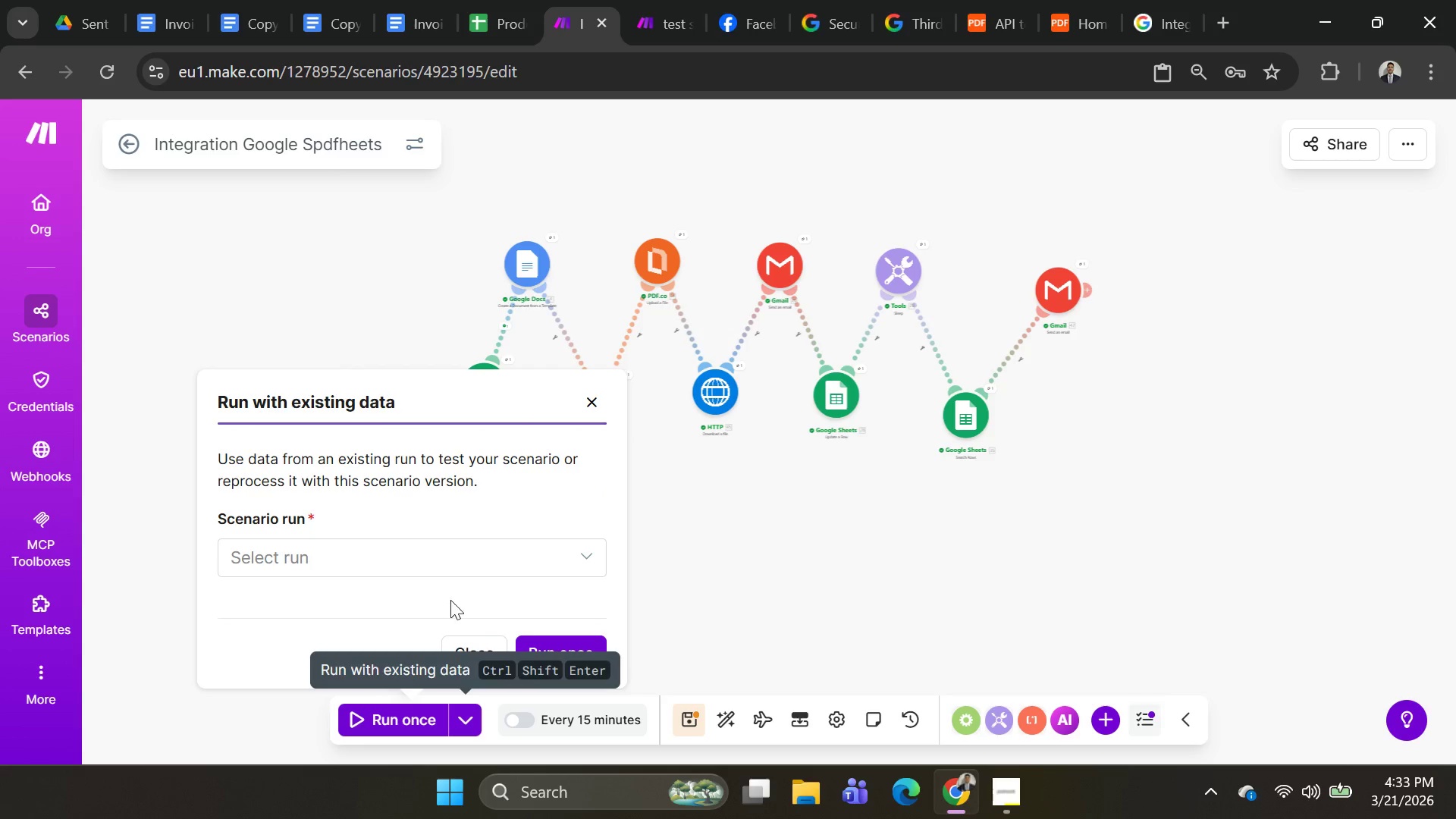 
left_click([449, 562])
 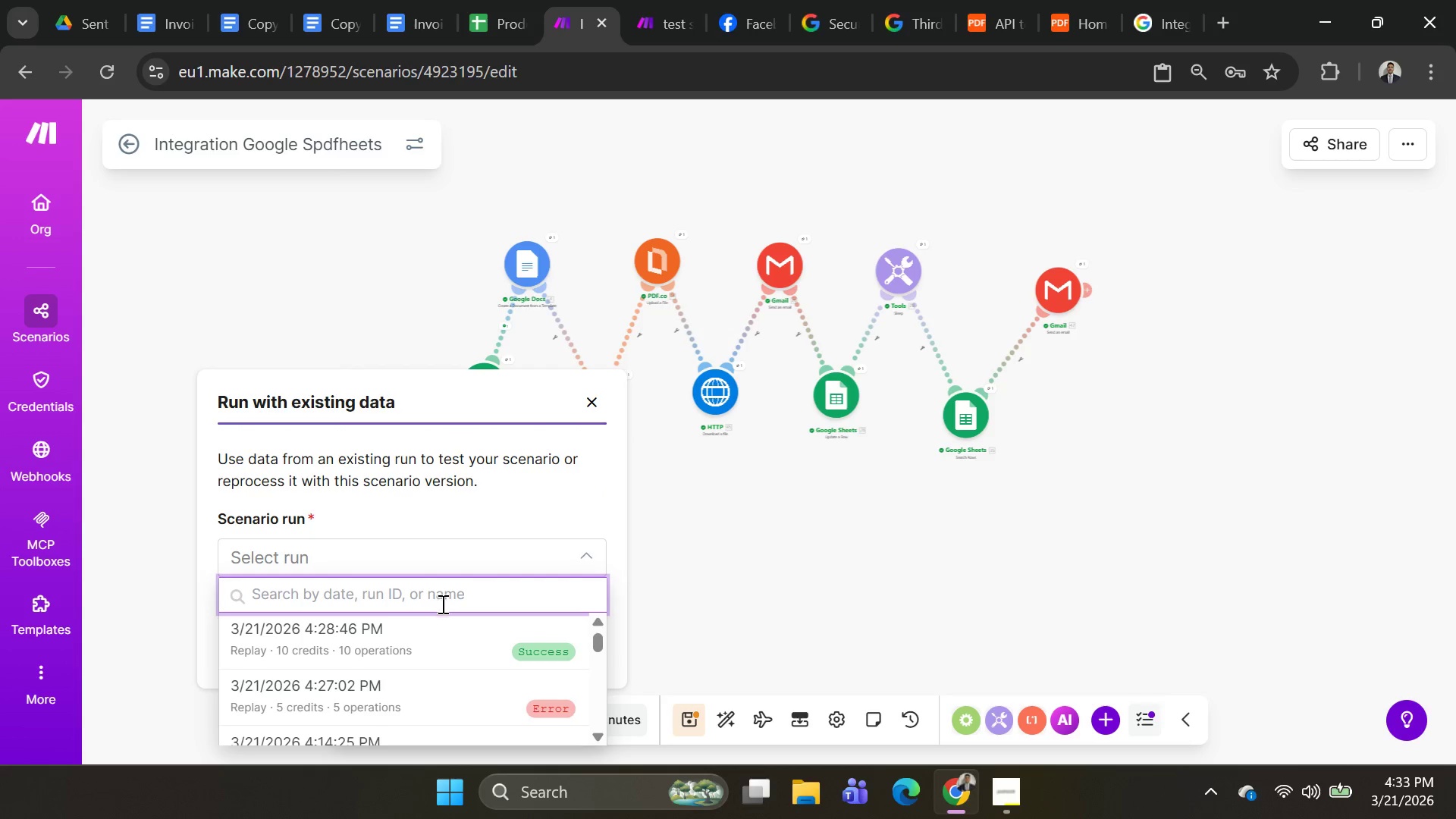 
scroll: coordinate [459, 661], scroll_direction: down, amount: 4.0
 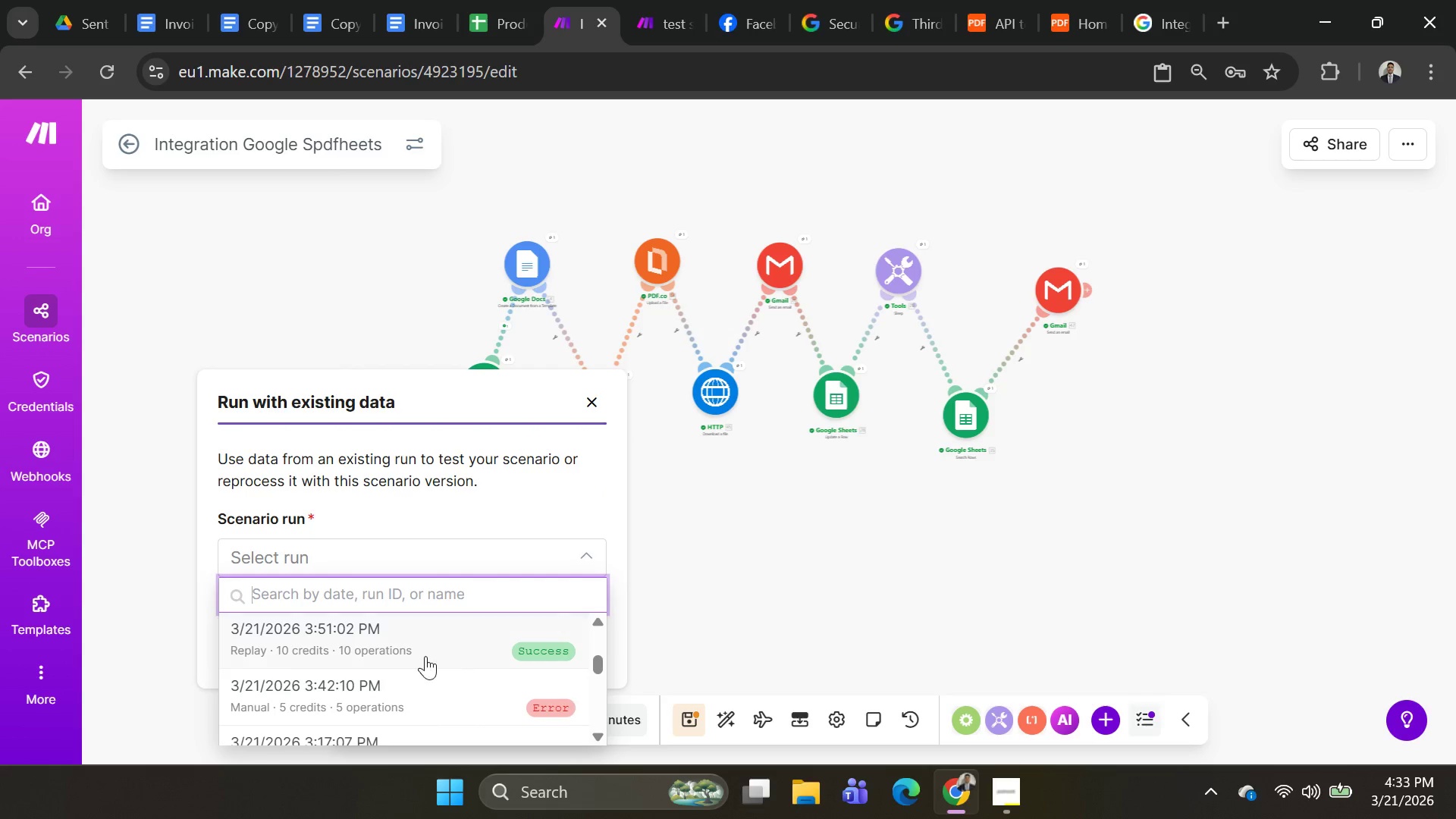 
left_click([420, 655])
 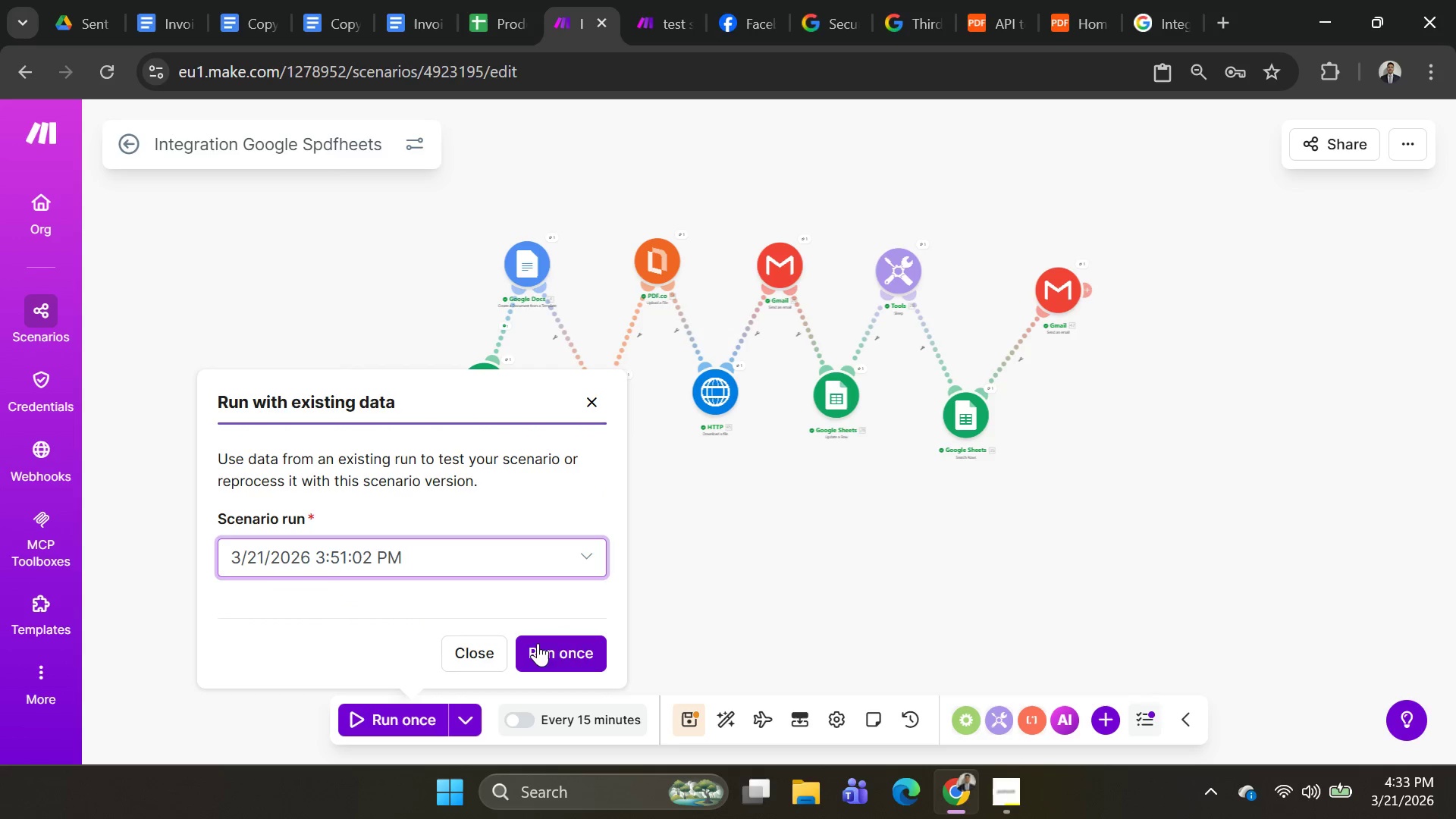 
left_click([558, 644])
 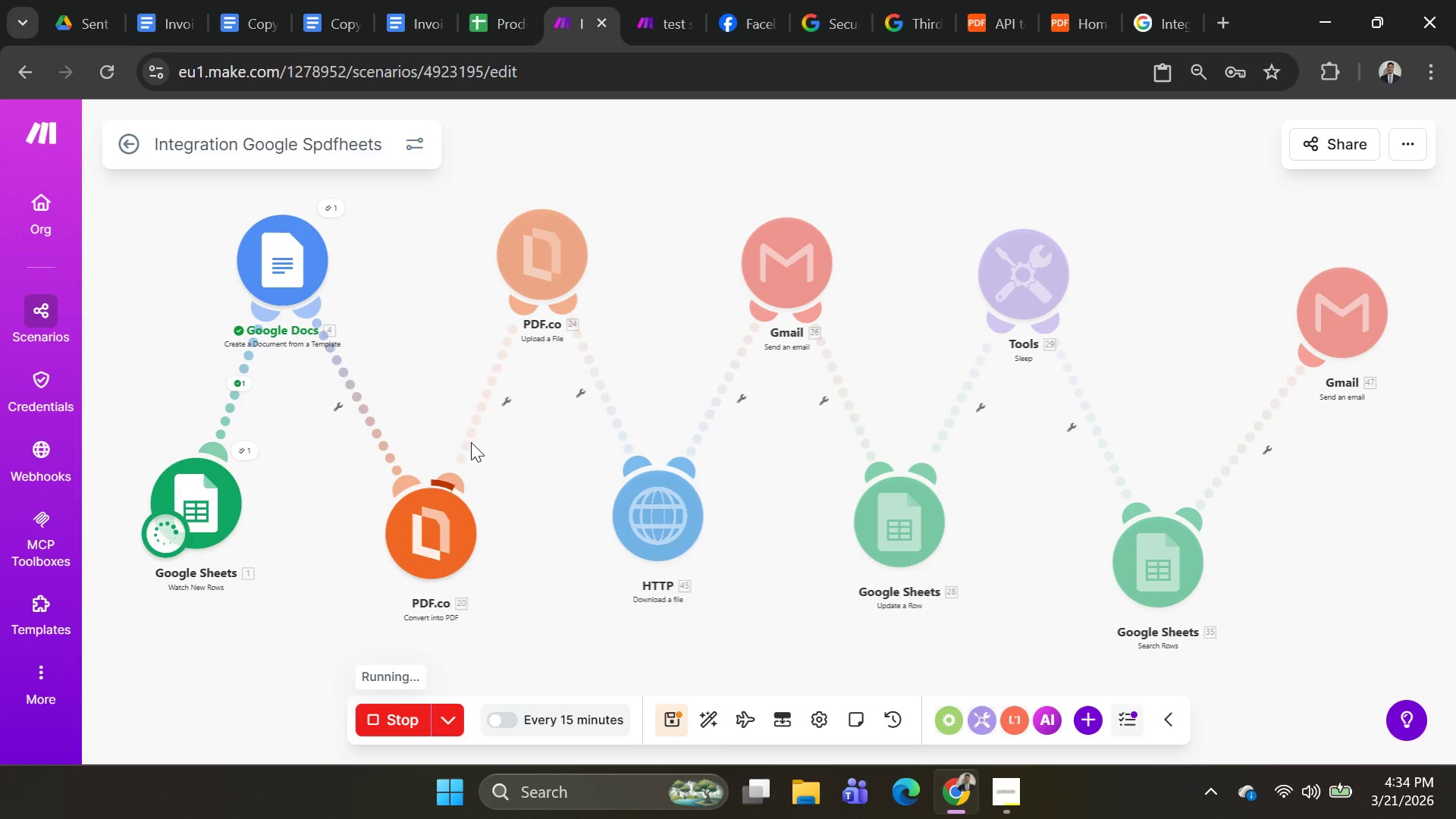 
wait(31.61)
 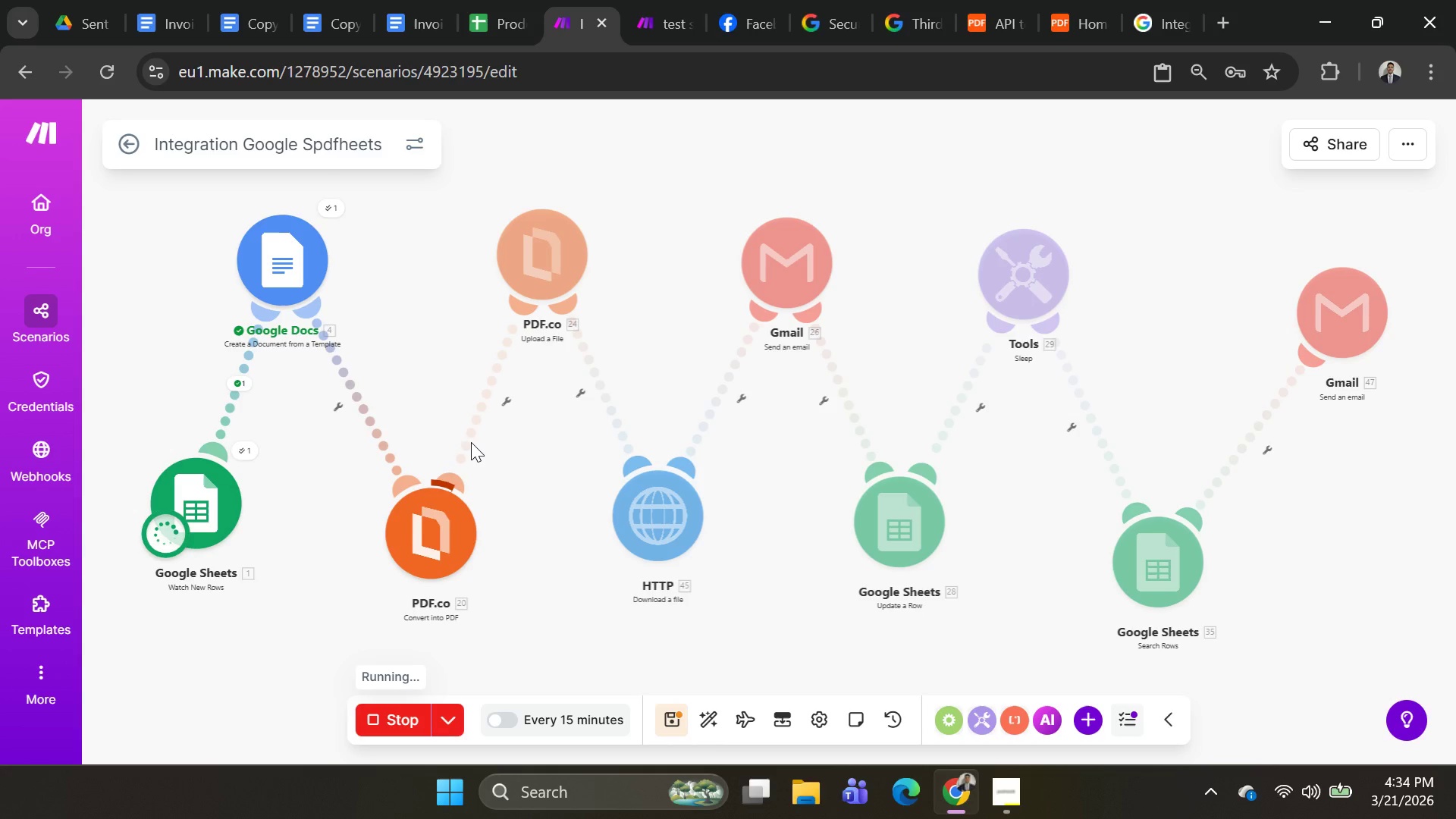 
left_click([479, 479])
 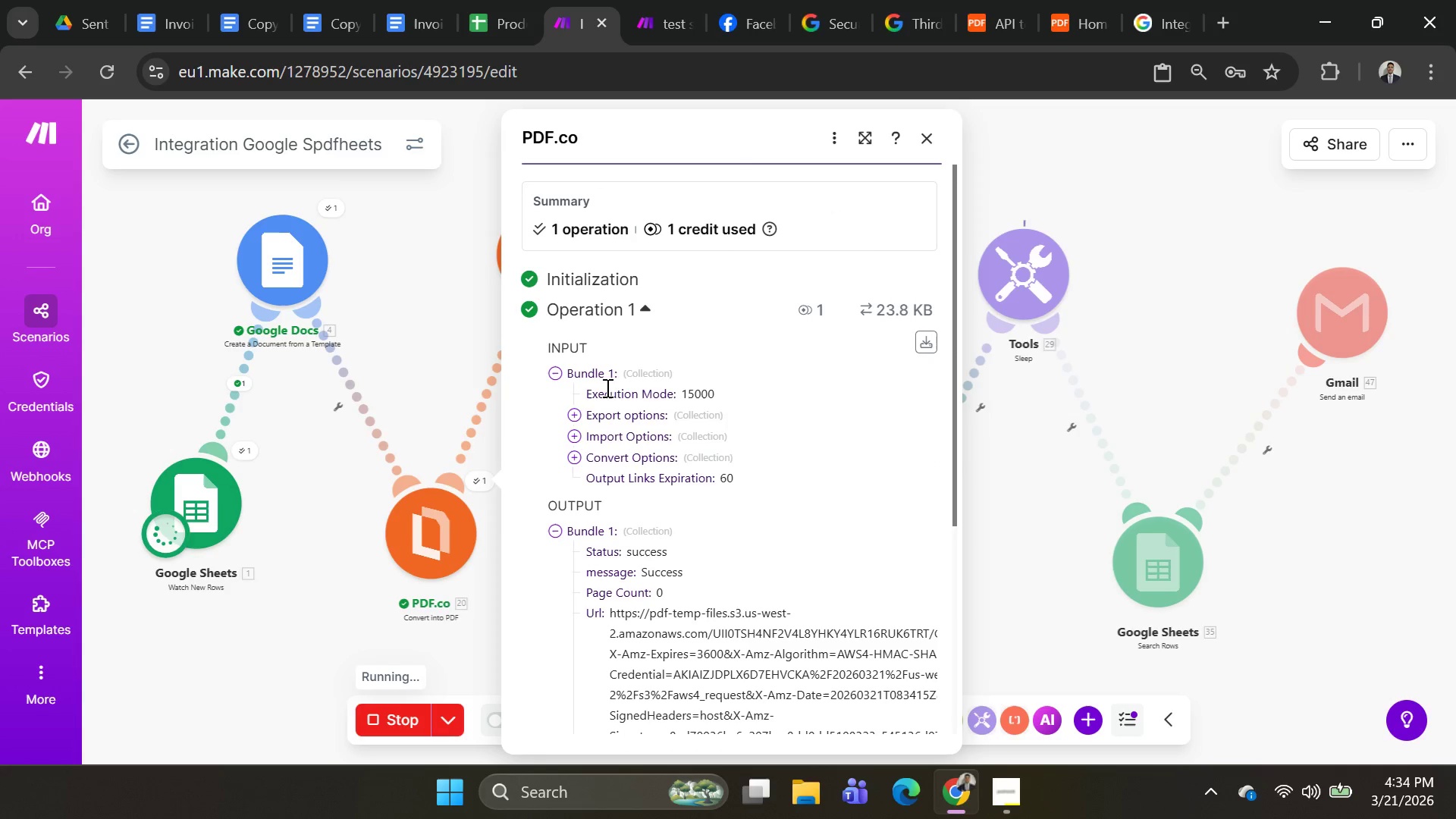 
scroll: coordinate [718, 392], scroll_direction: down, amount: 2.0
 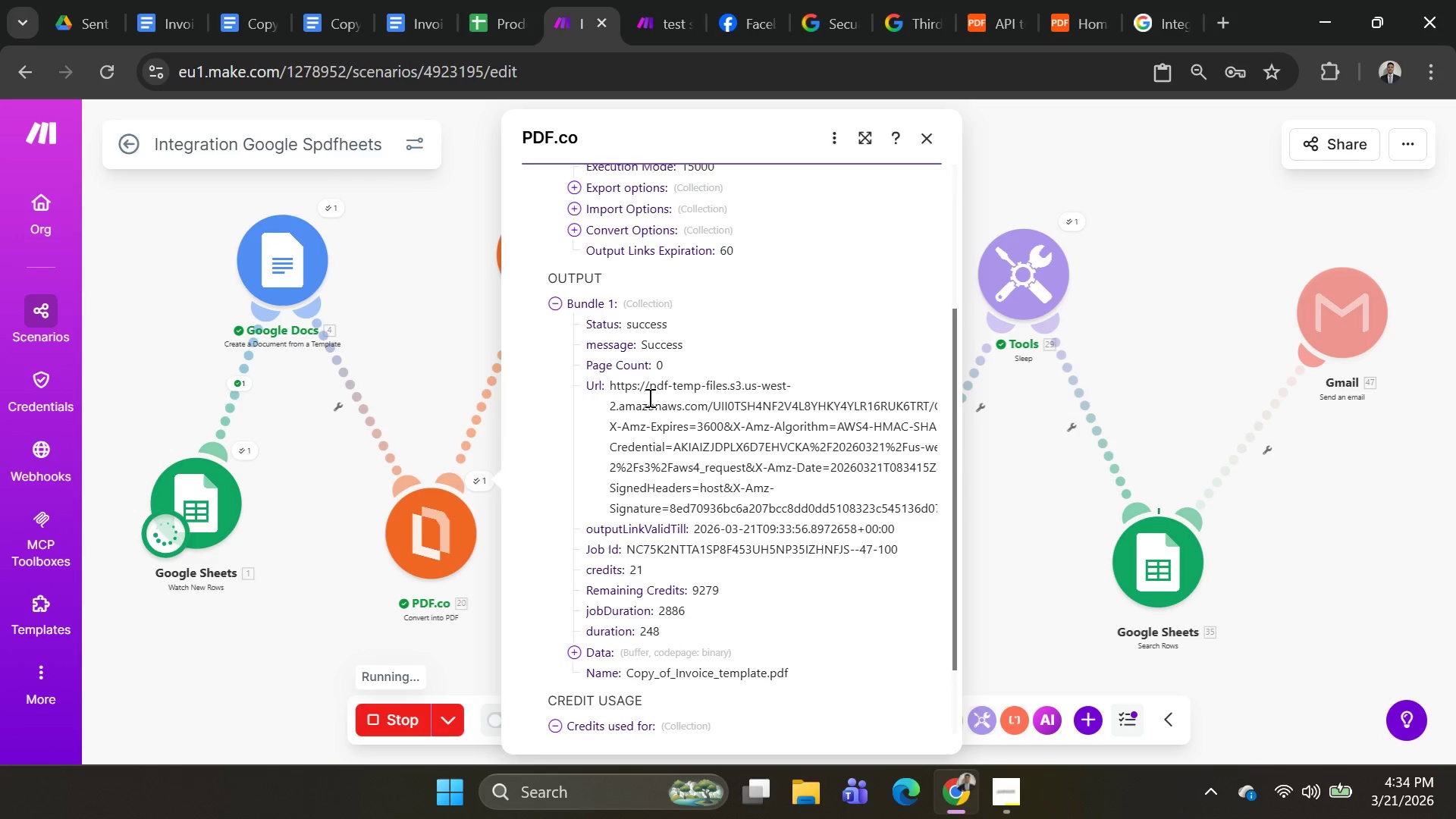 
wait(6.62)
 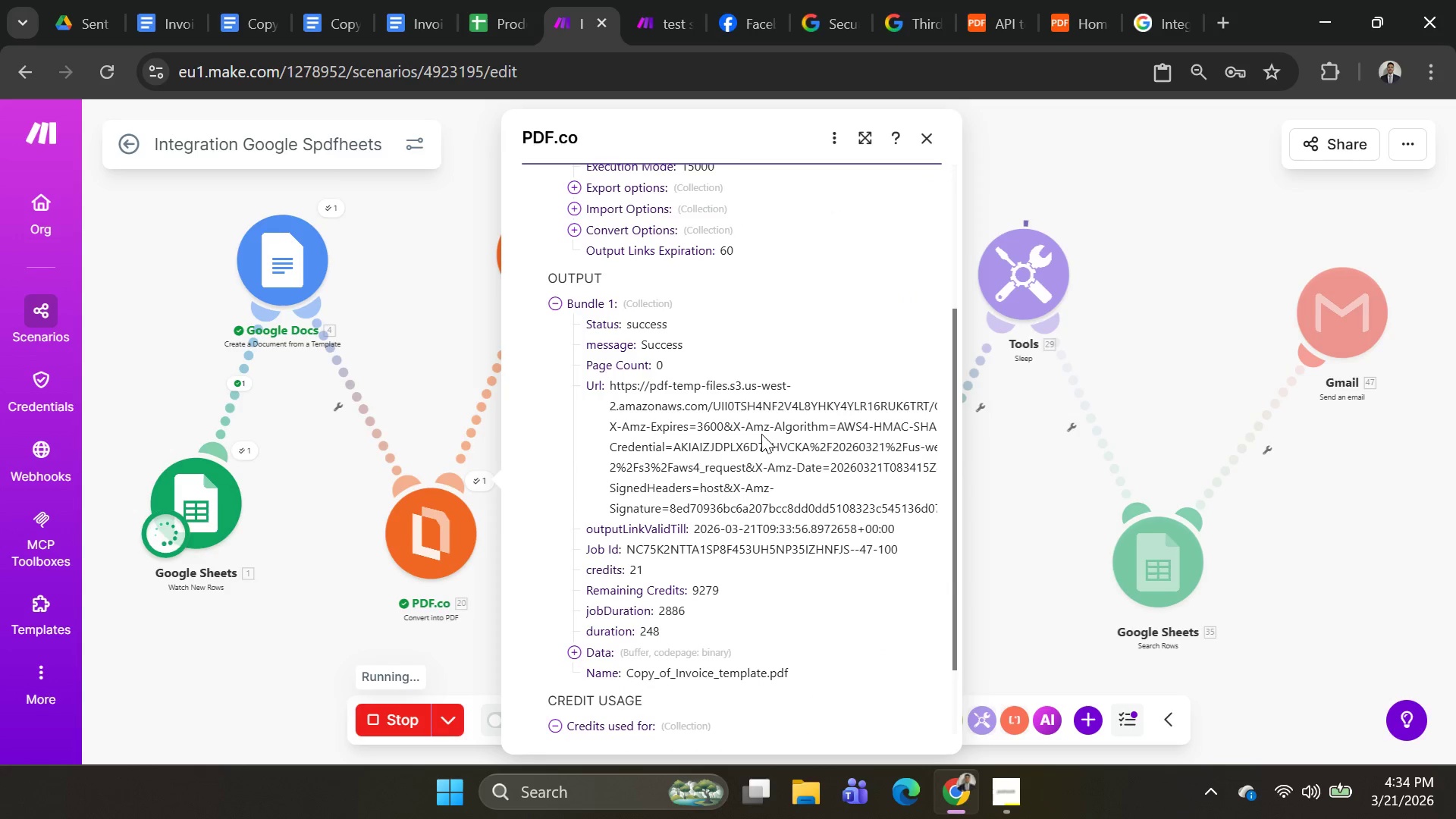 
left_click_drag(start_coordinate=[612, 387], to_coordinate=[786, 494])
 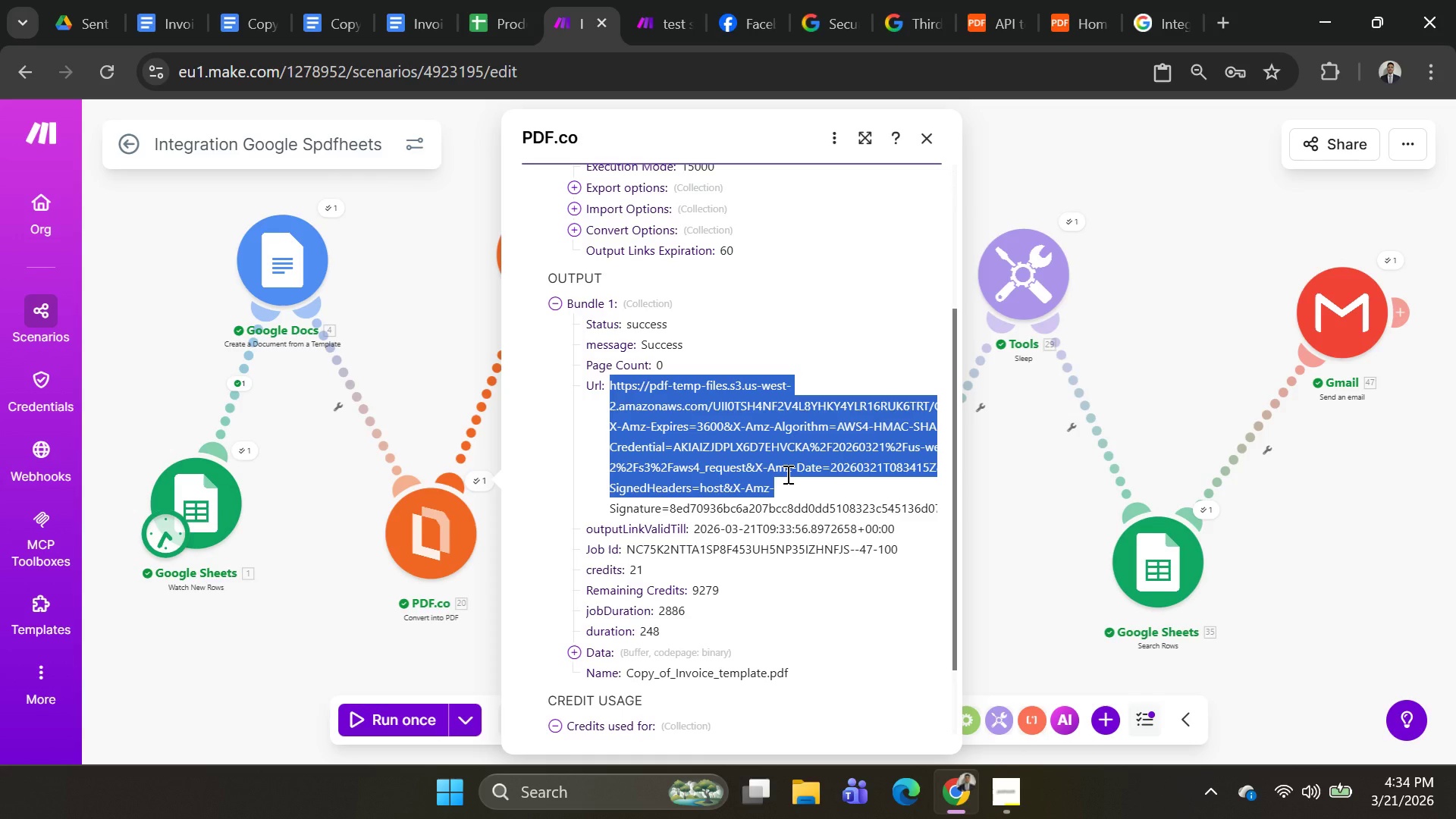 
hold_key(key=ControlLeft, duration=1.5)
 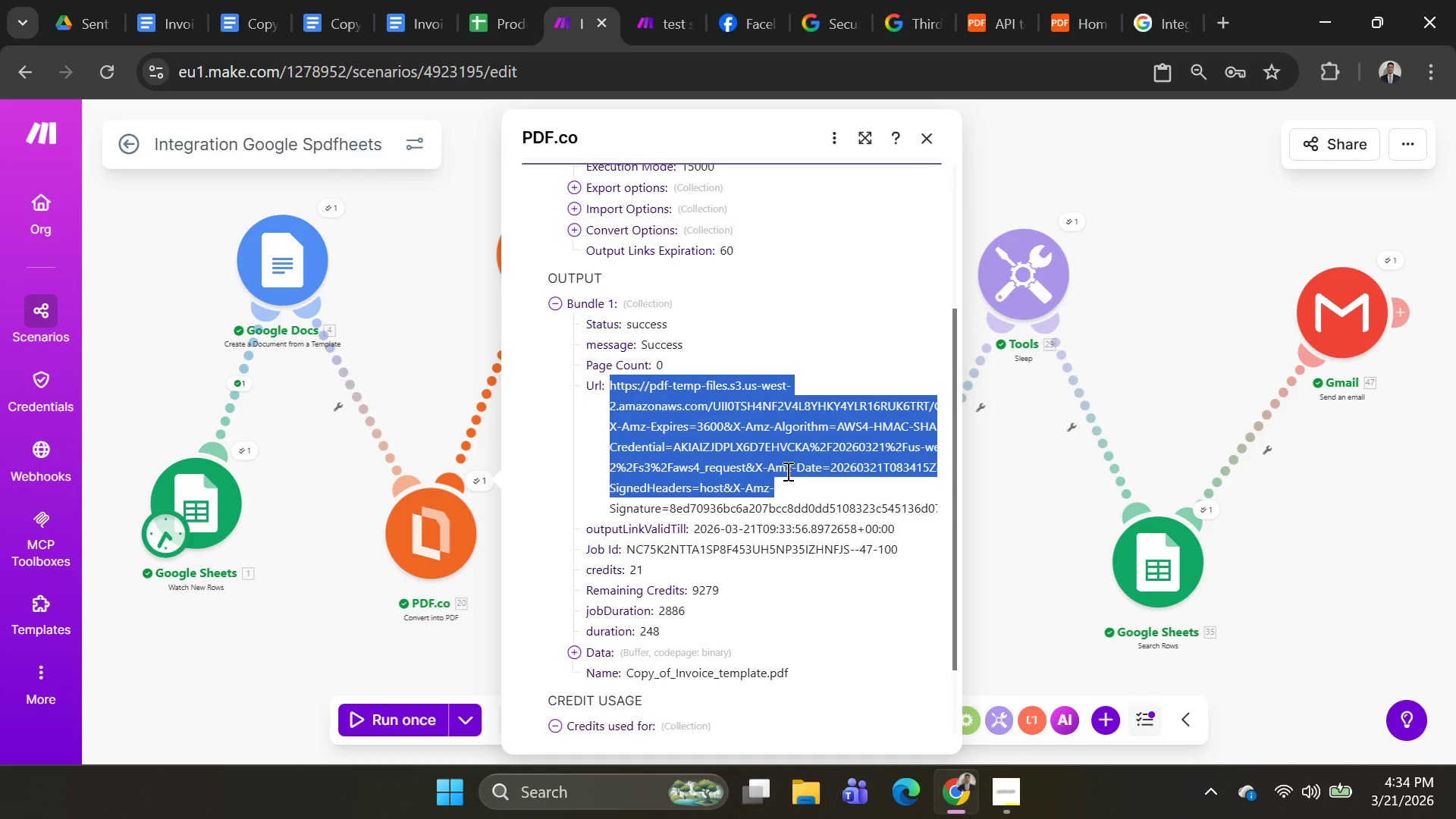 
key(Control+C)
 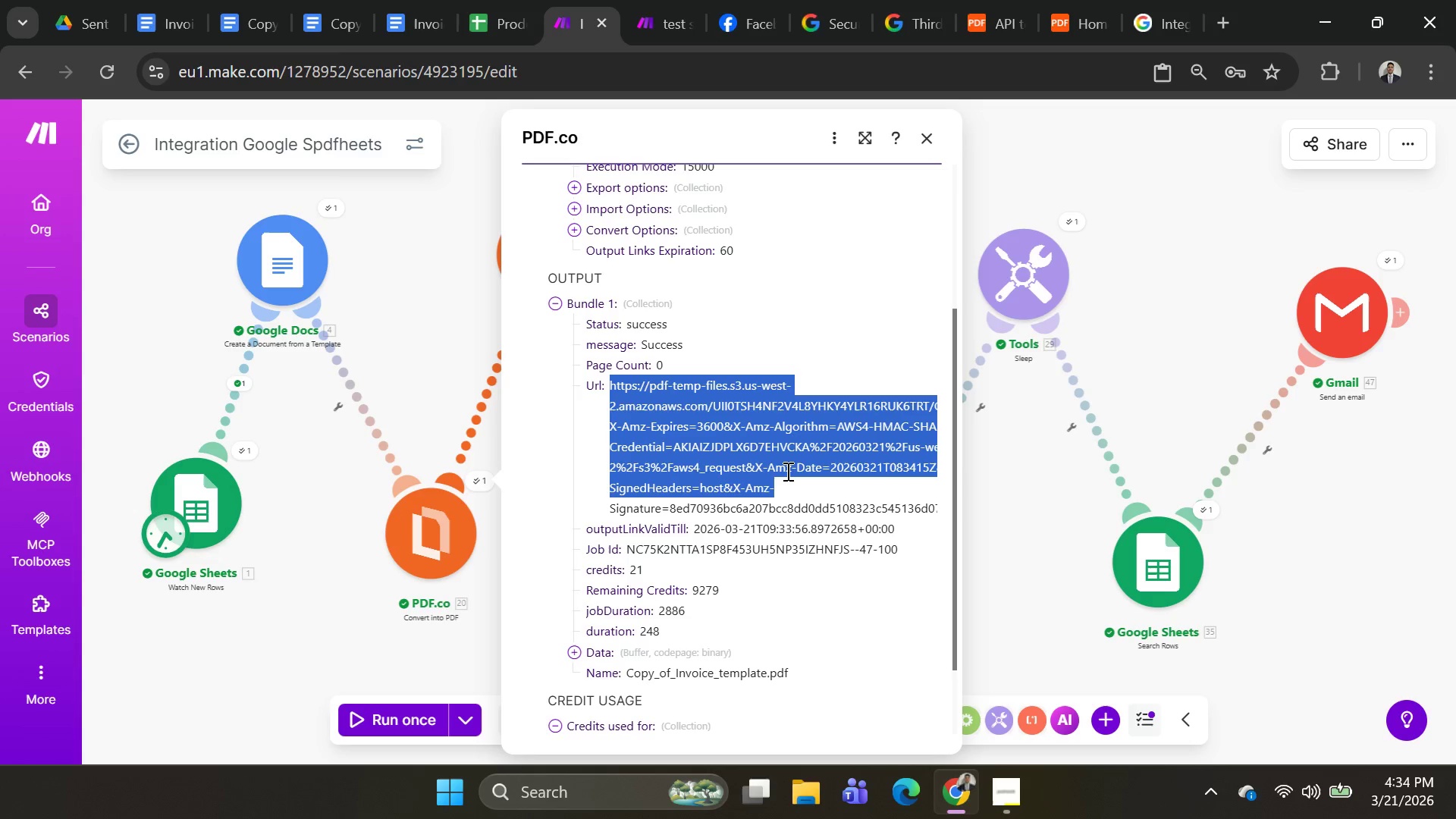 
key(Control+C)
 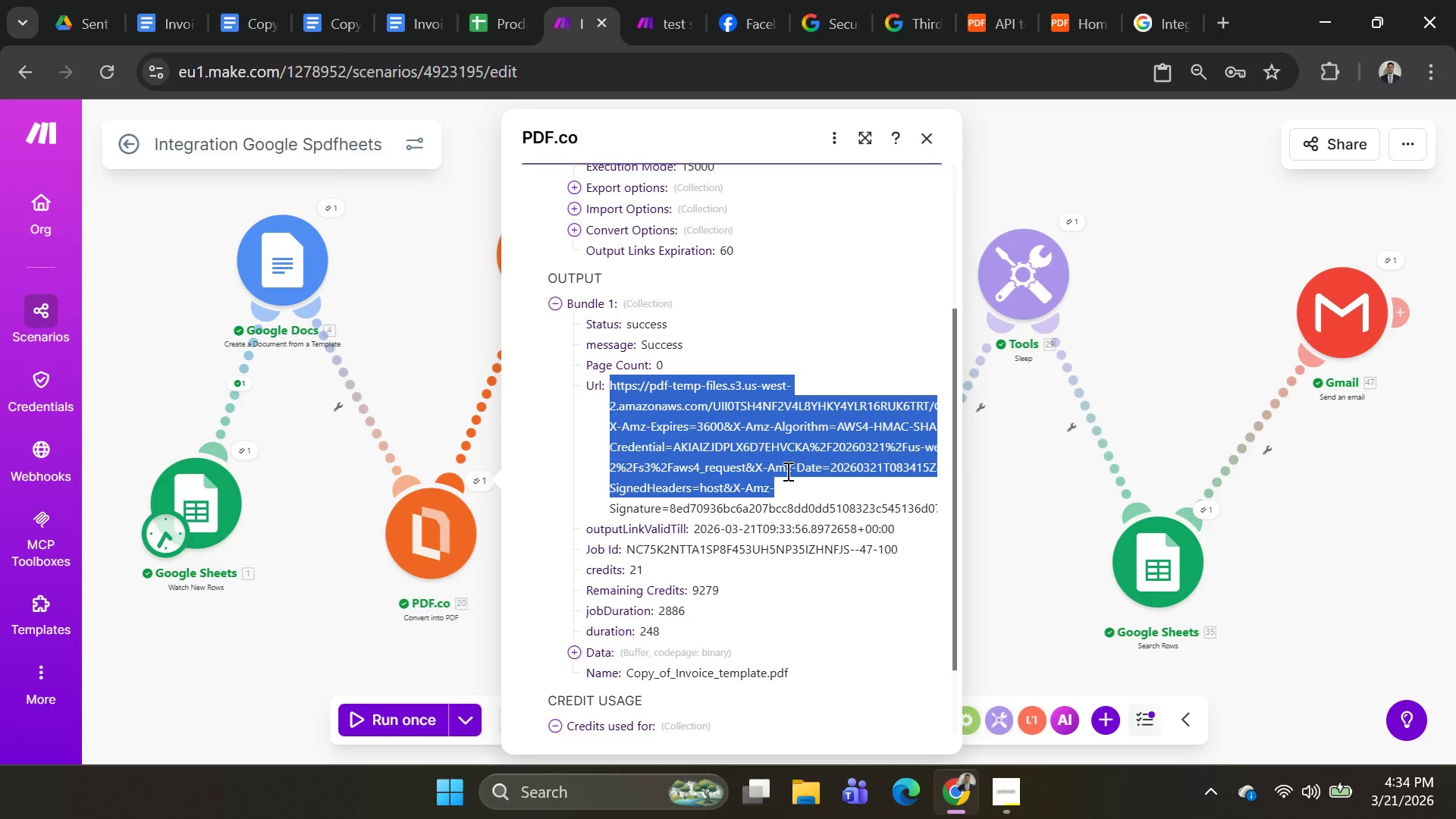 
key(Control+C)
 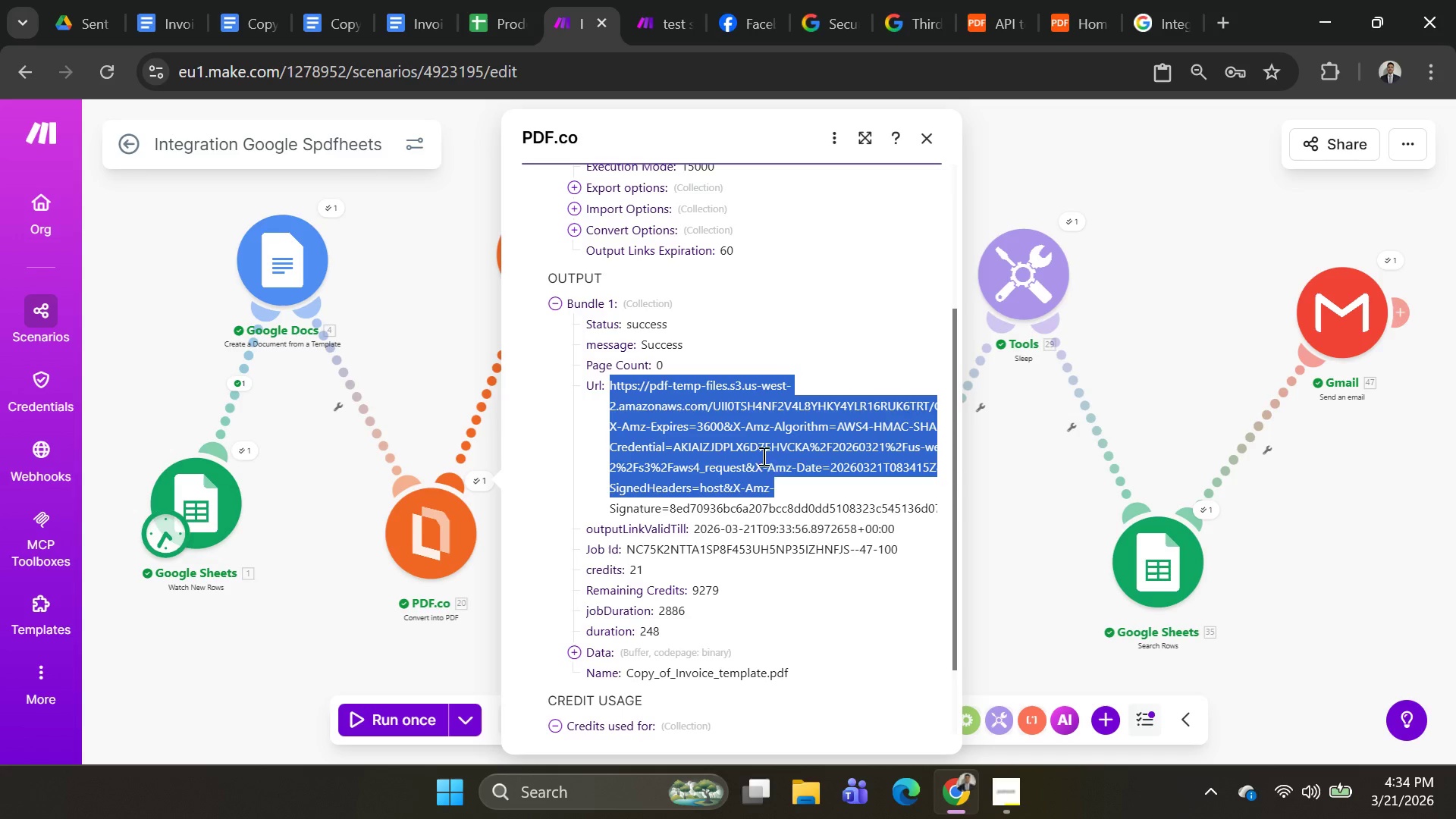 
scroll: coordinate [759, 469], scroll_direction: down, amount: 3.0
 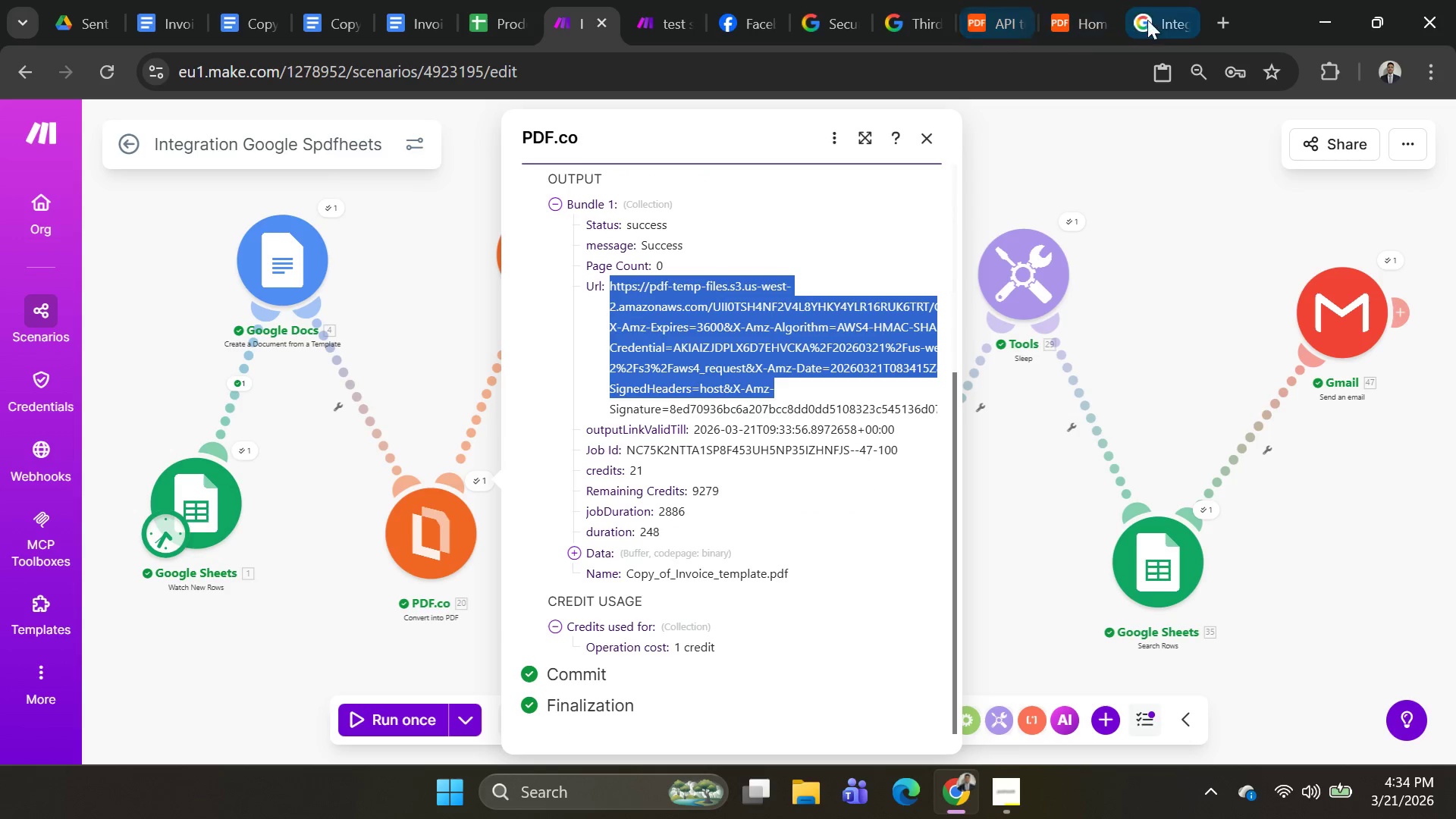 
left_click([1218, 15])
 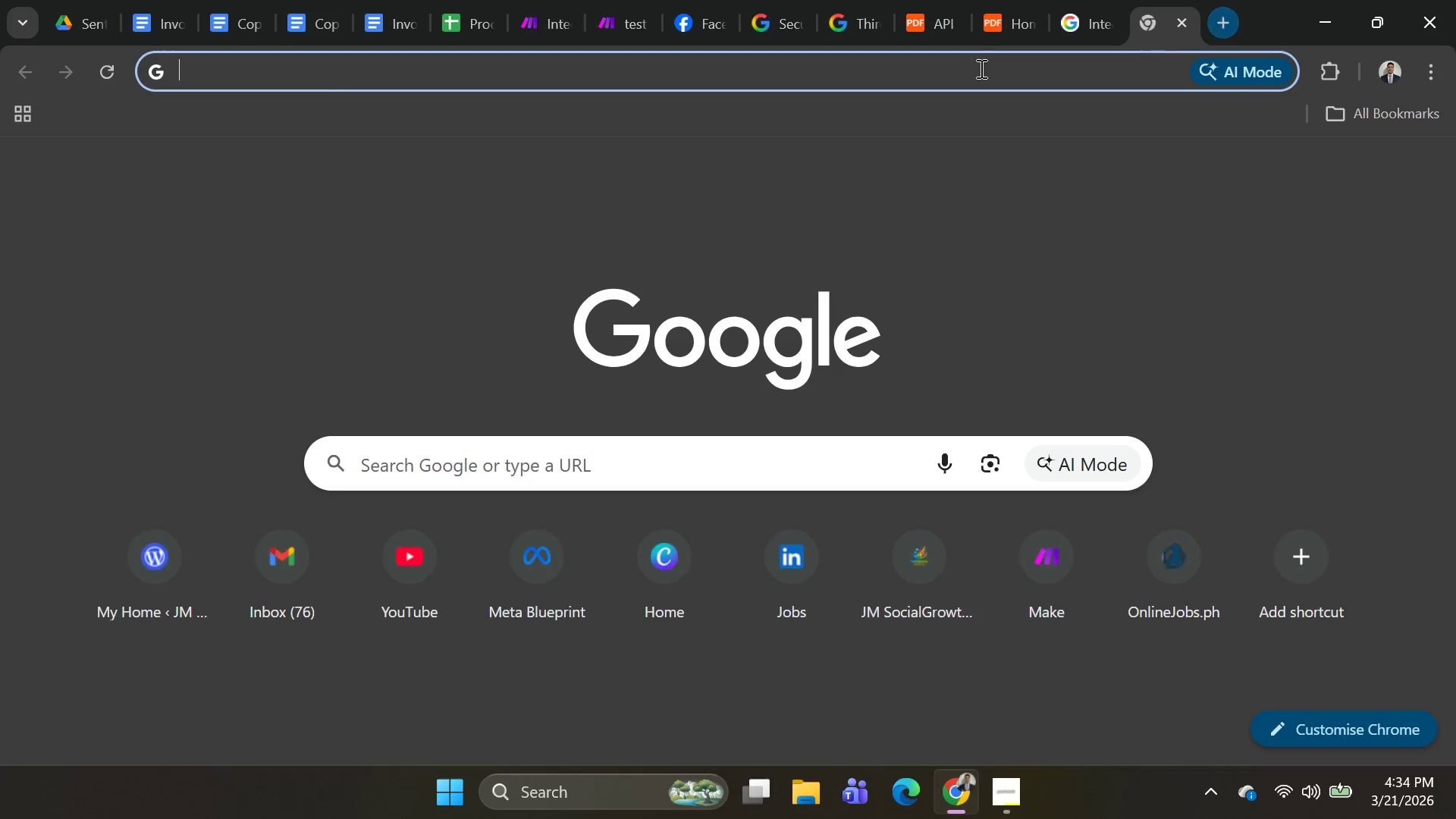 
key(Control+V)
 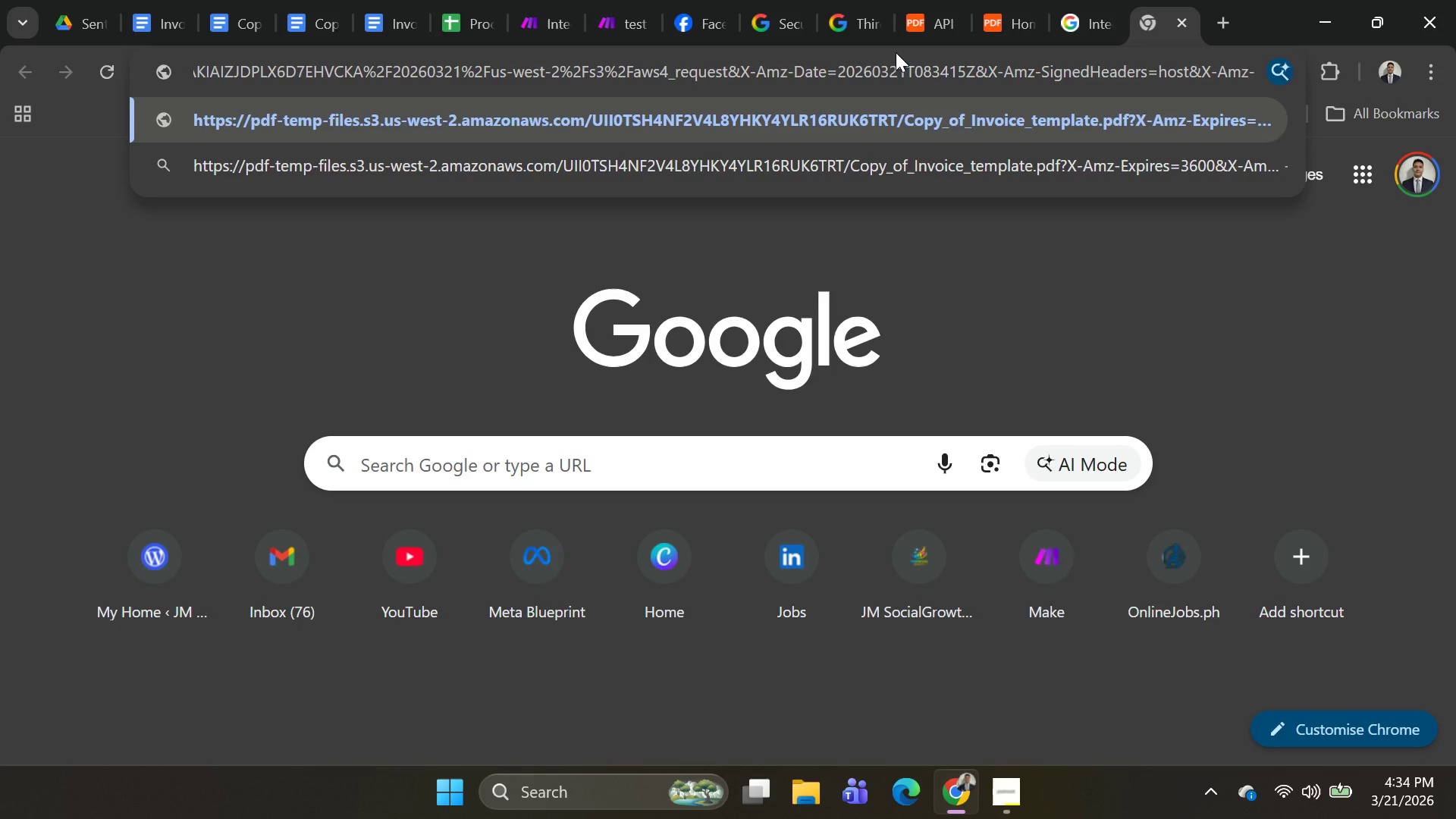 
key(Enter)
 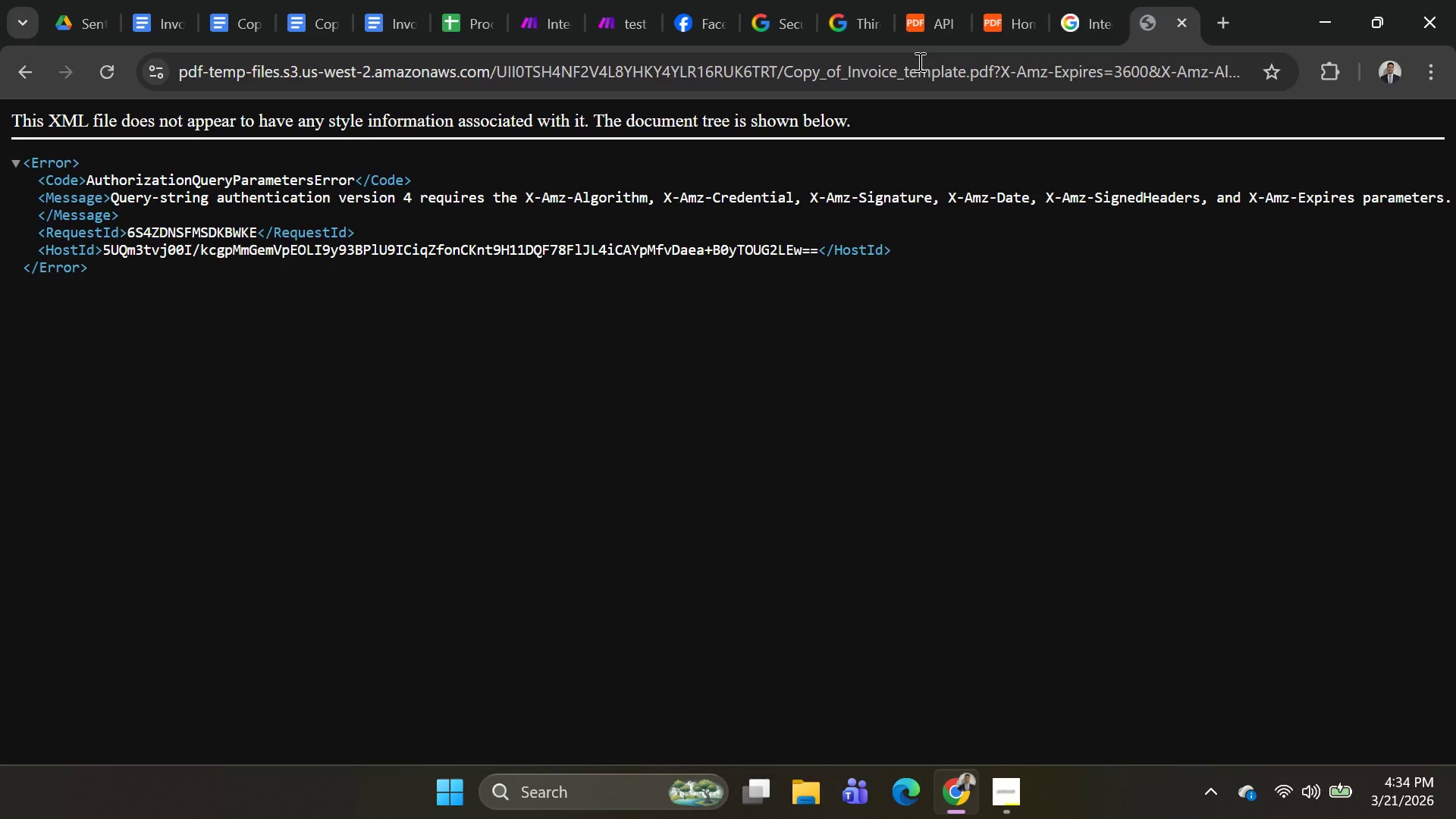 
left_click([1176, 28])
 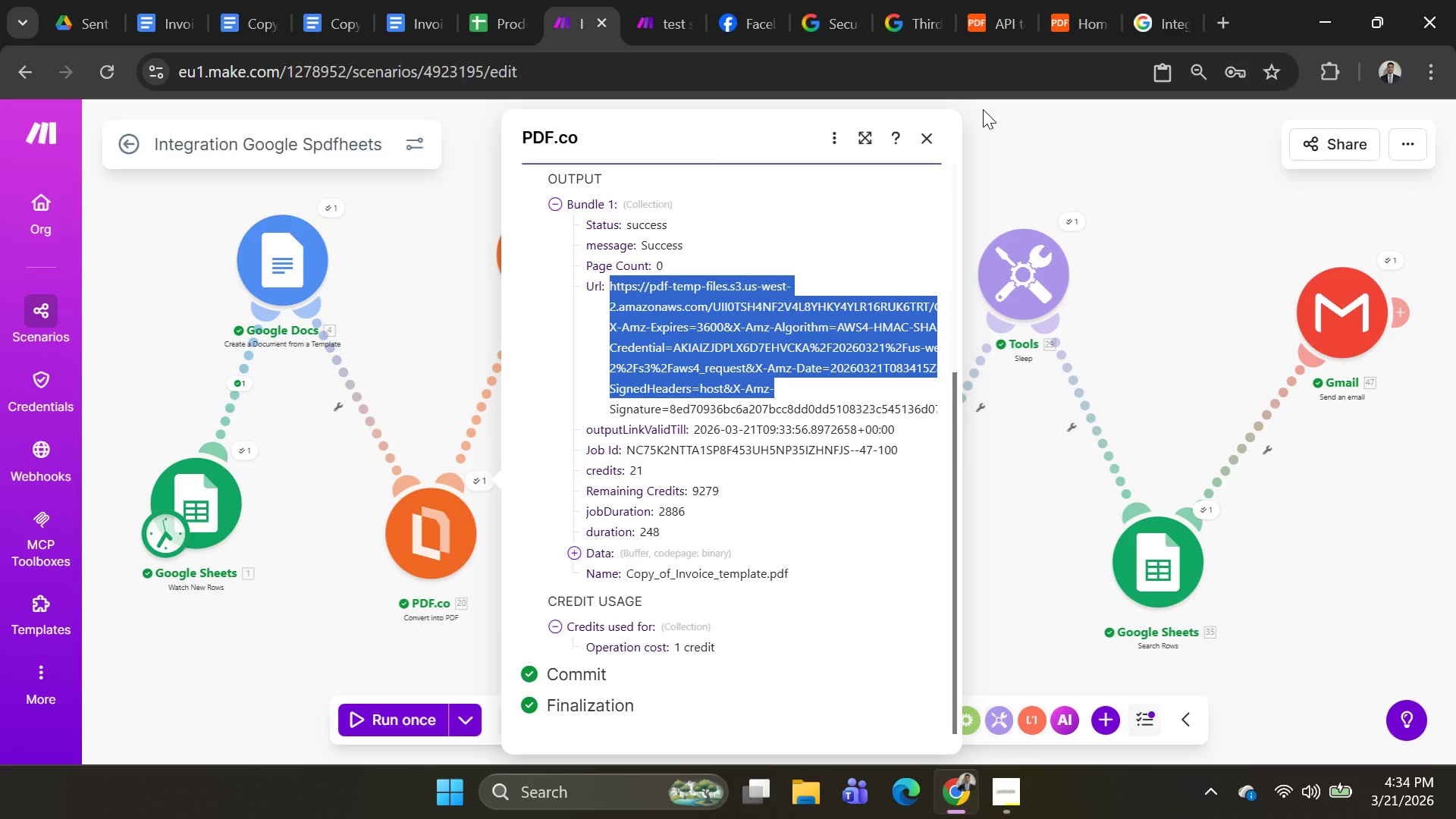 
wait(18.05)
 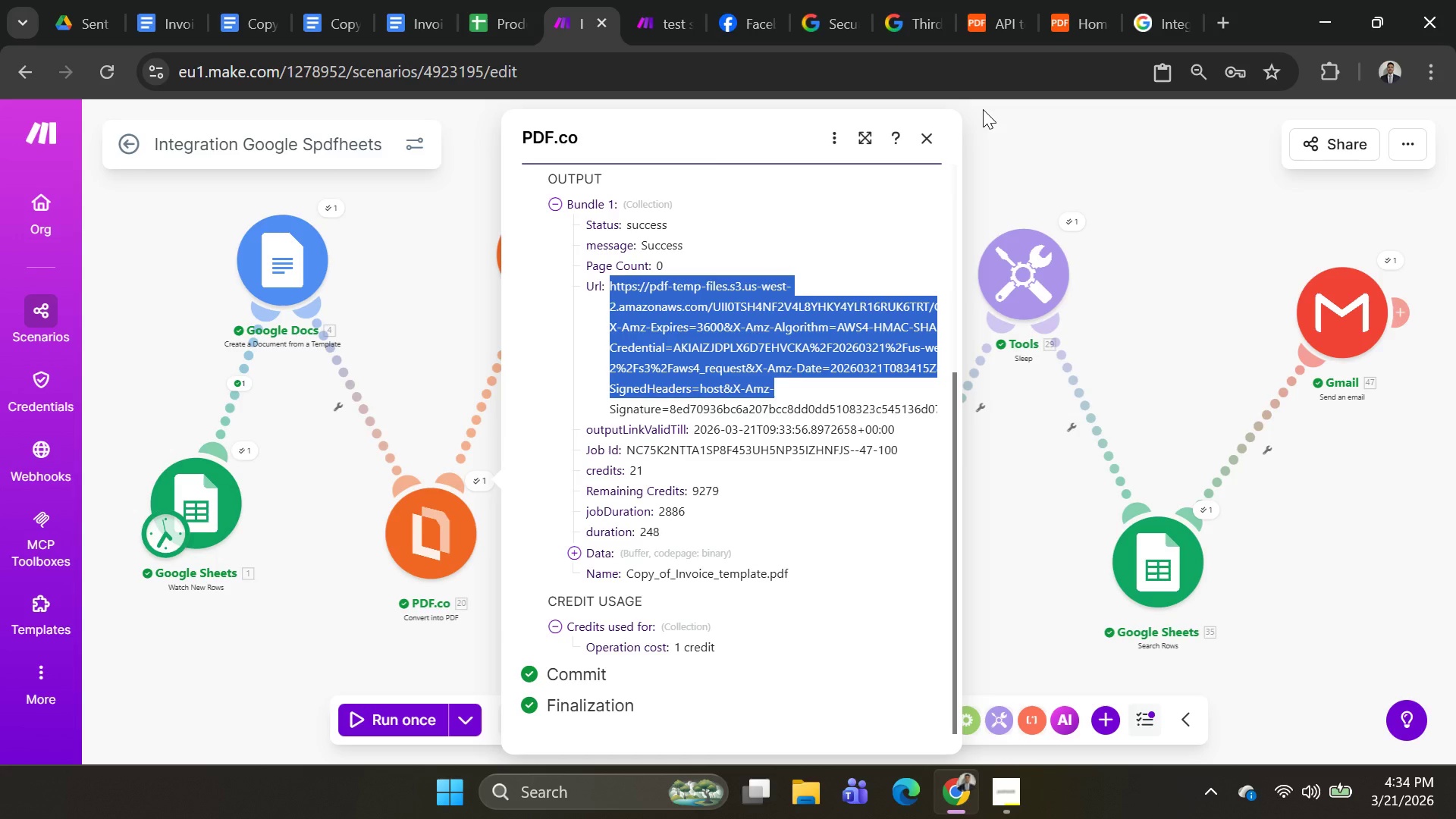 
left_click_drag(start_coordinate=[661, 343], to_coordinate=[661, 372])
 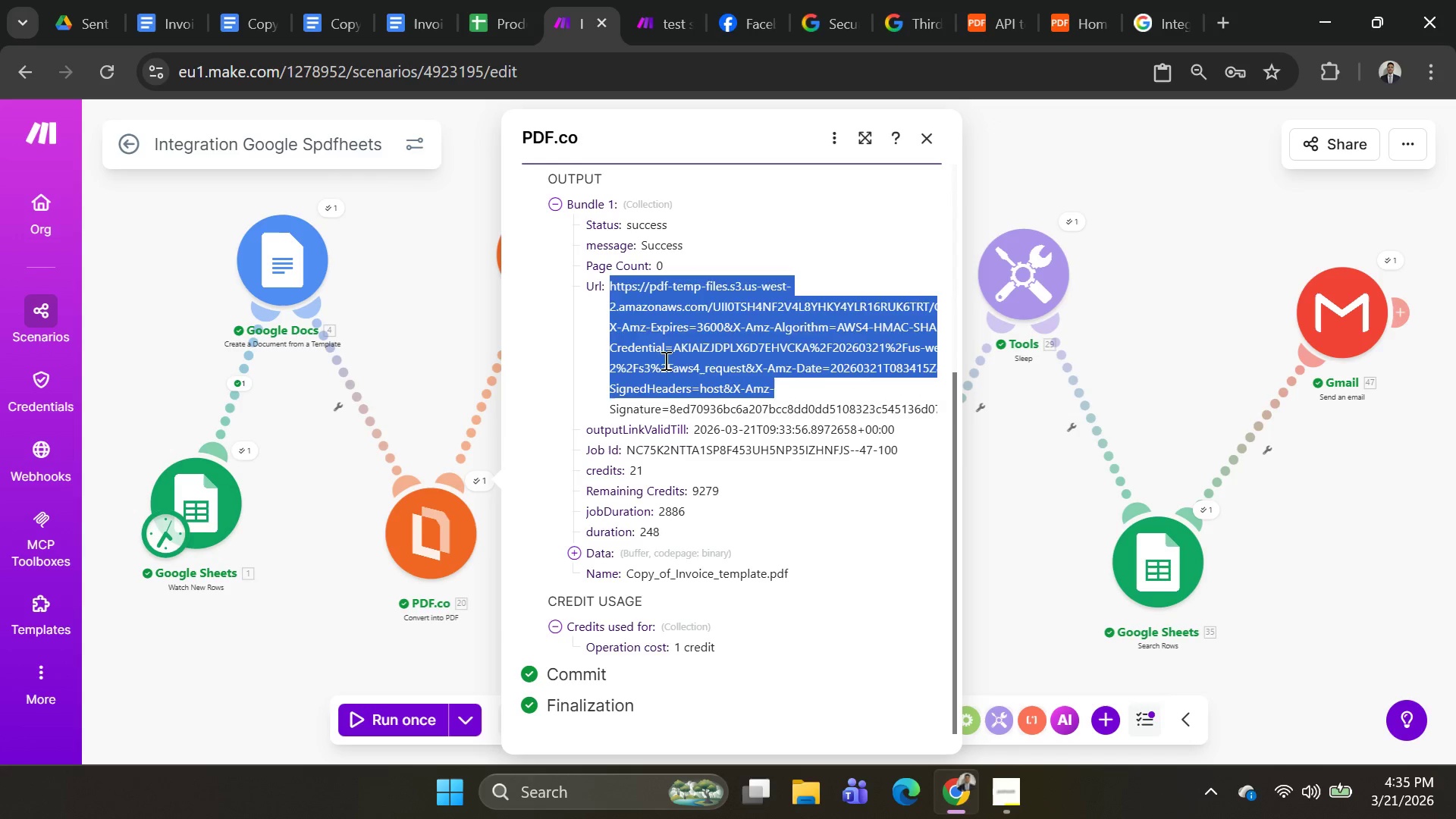 
left_click([665, 359])
 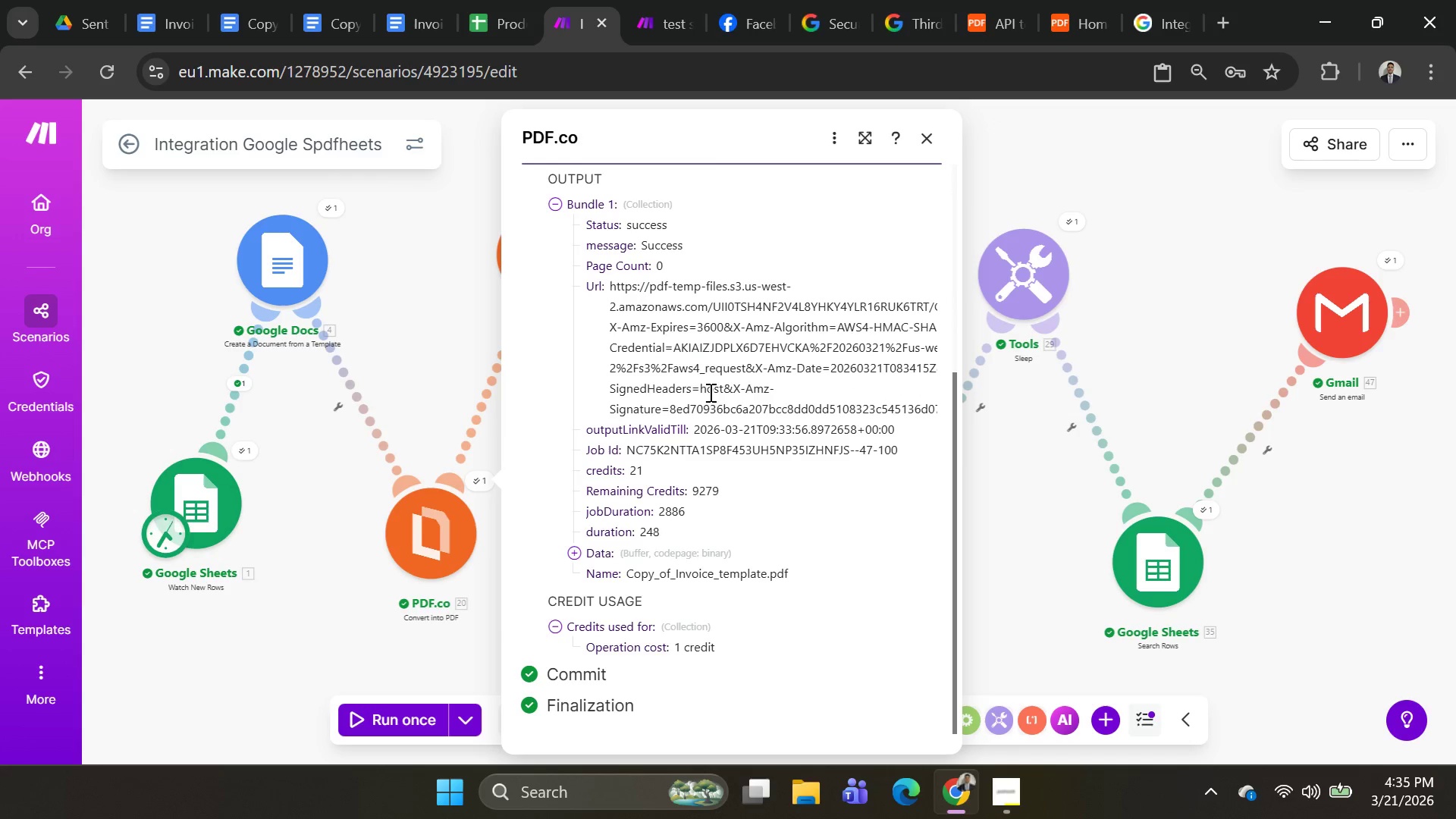 
scroll: coordinate [701, 544], scroll_direction: down, amount: 9.0
 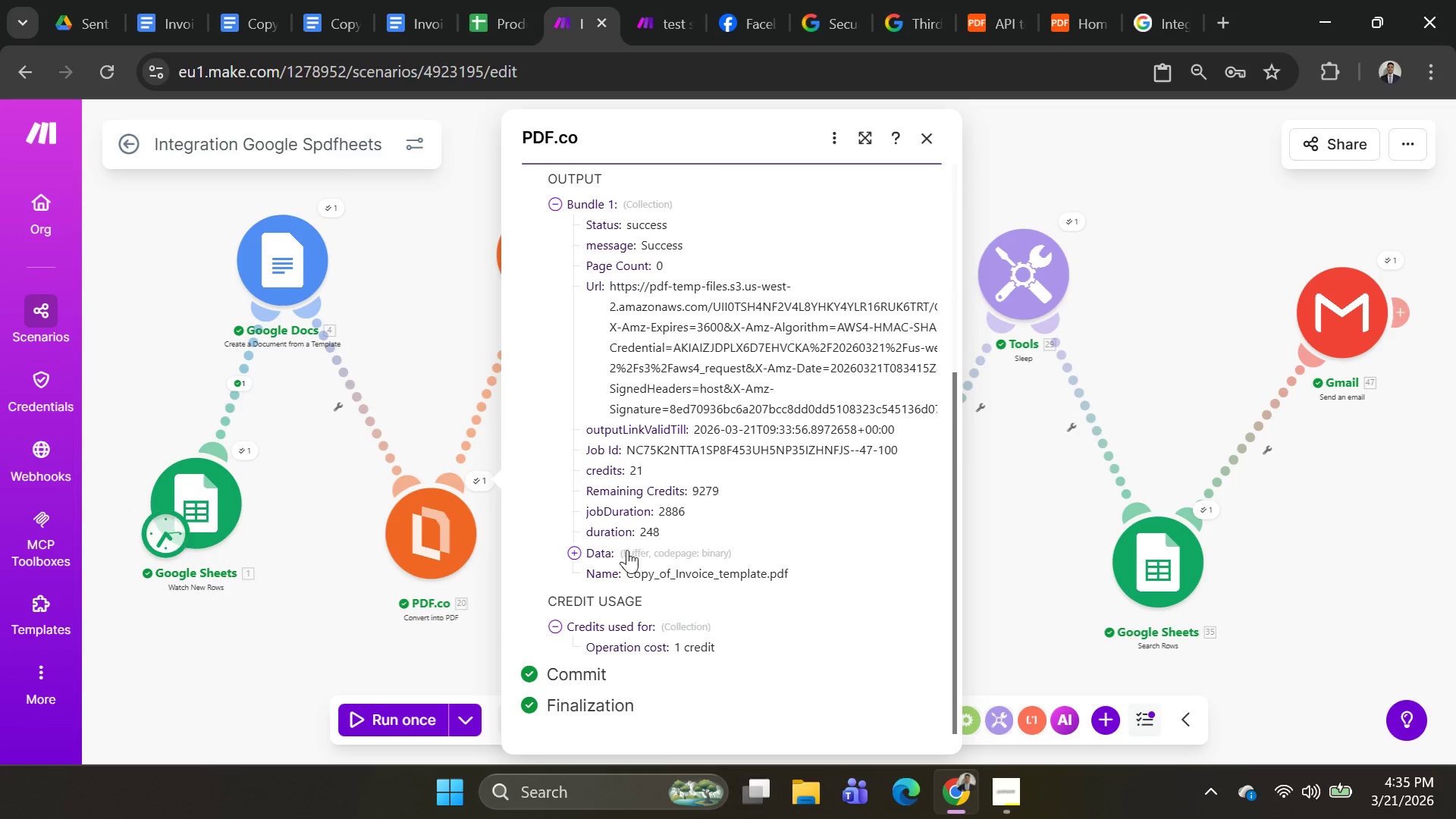 
left_click([579, 554])
 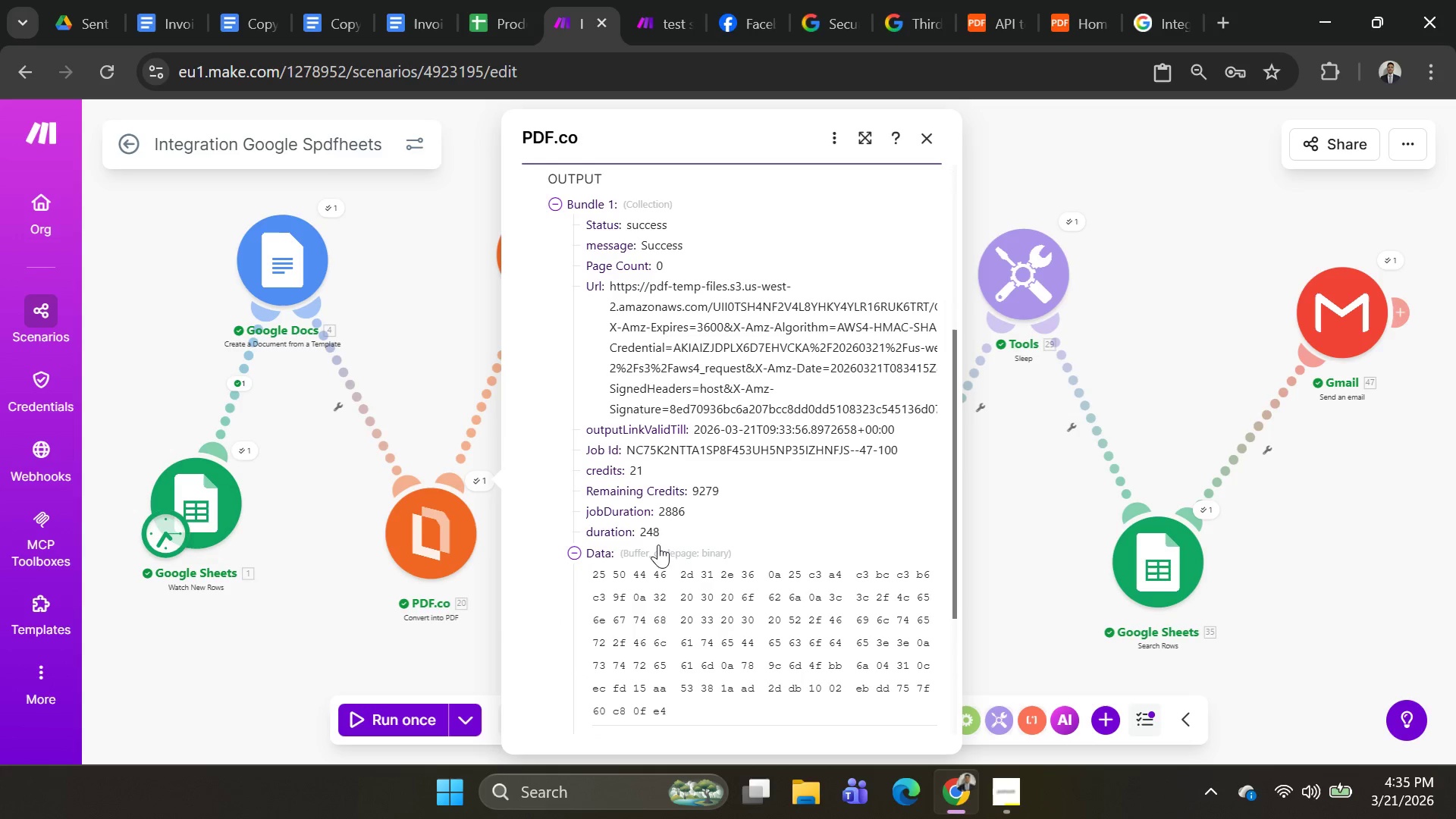 
scroll: coordinate [706, 537], scroll_direction: down, amount: 3.0
 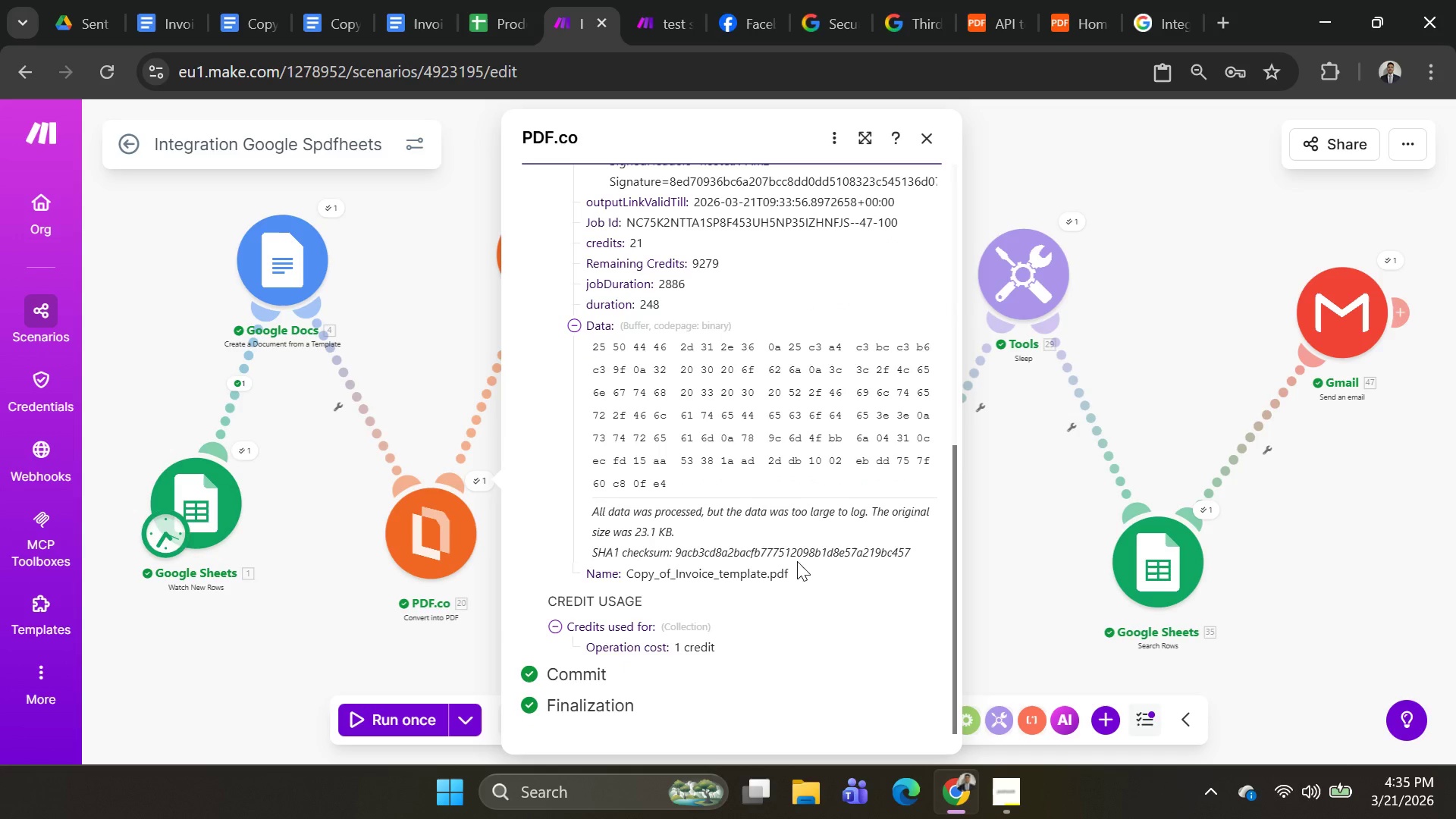 
scroll: coordinate [798, 548], scroll_direction: up, amount: 7.0
 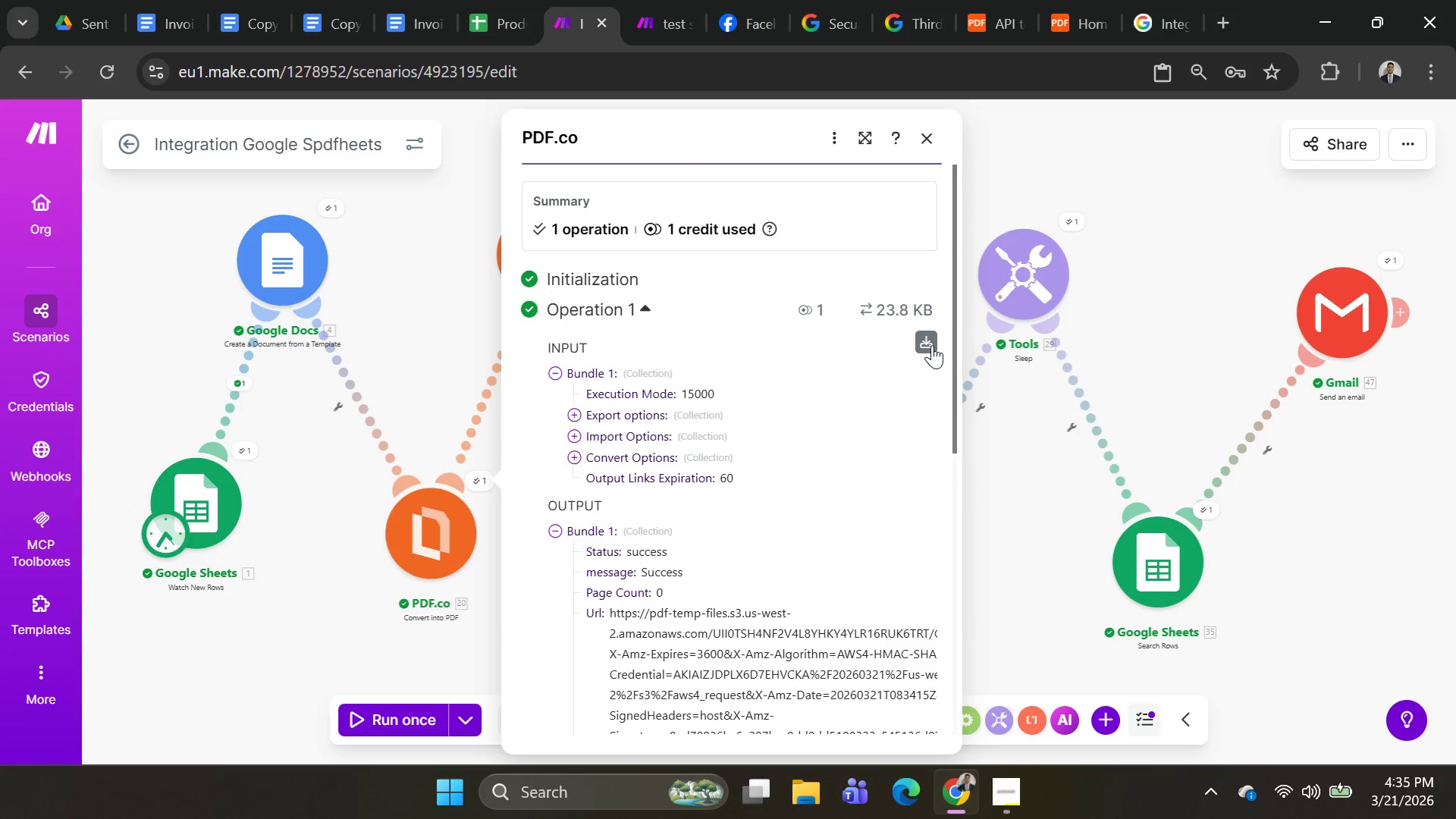 
left_click([932, 344])
 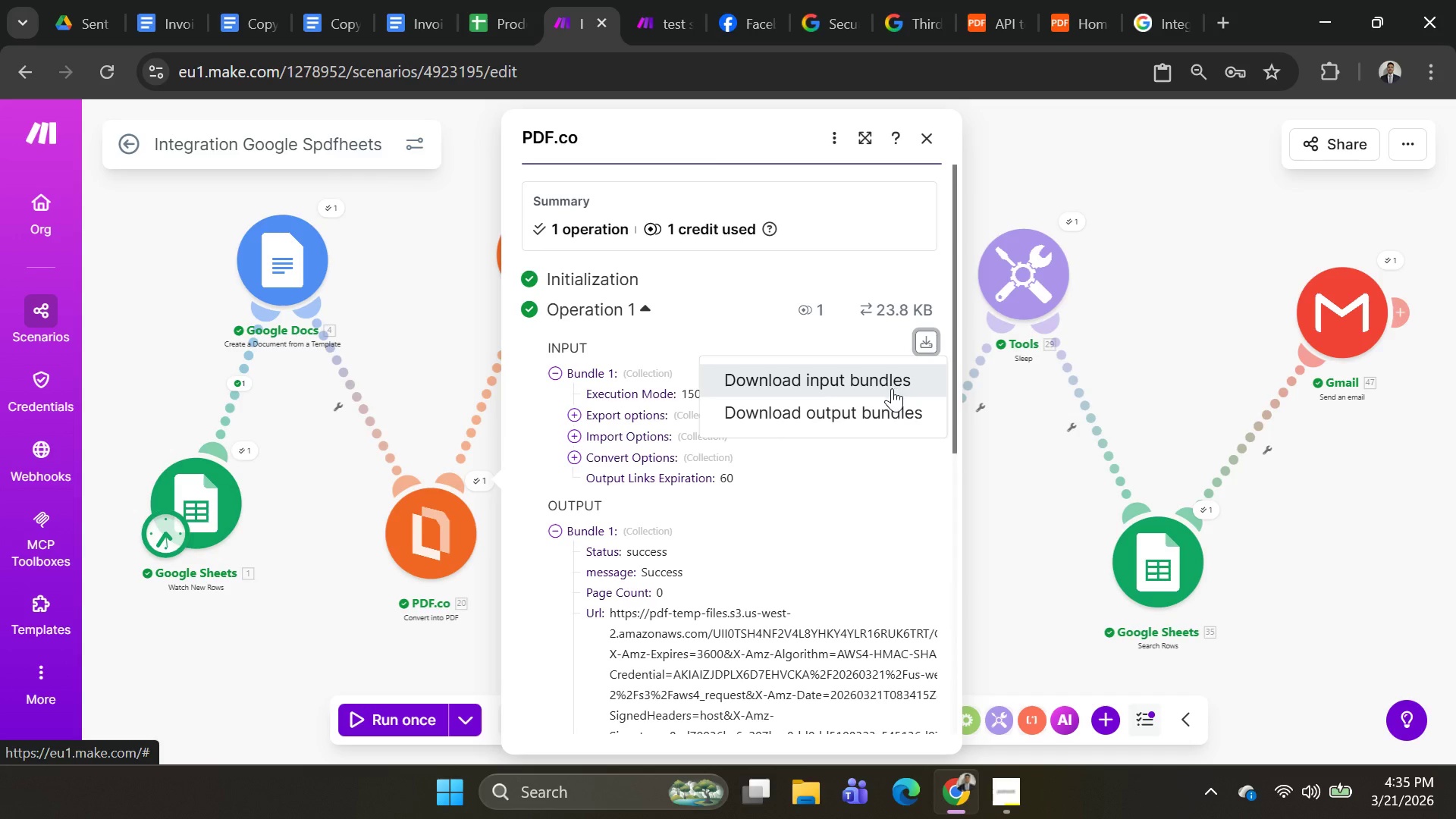 
wait(6.39)
 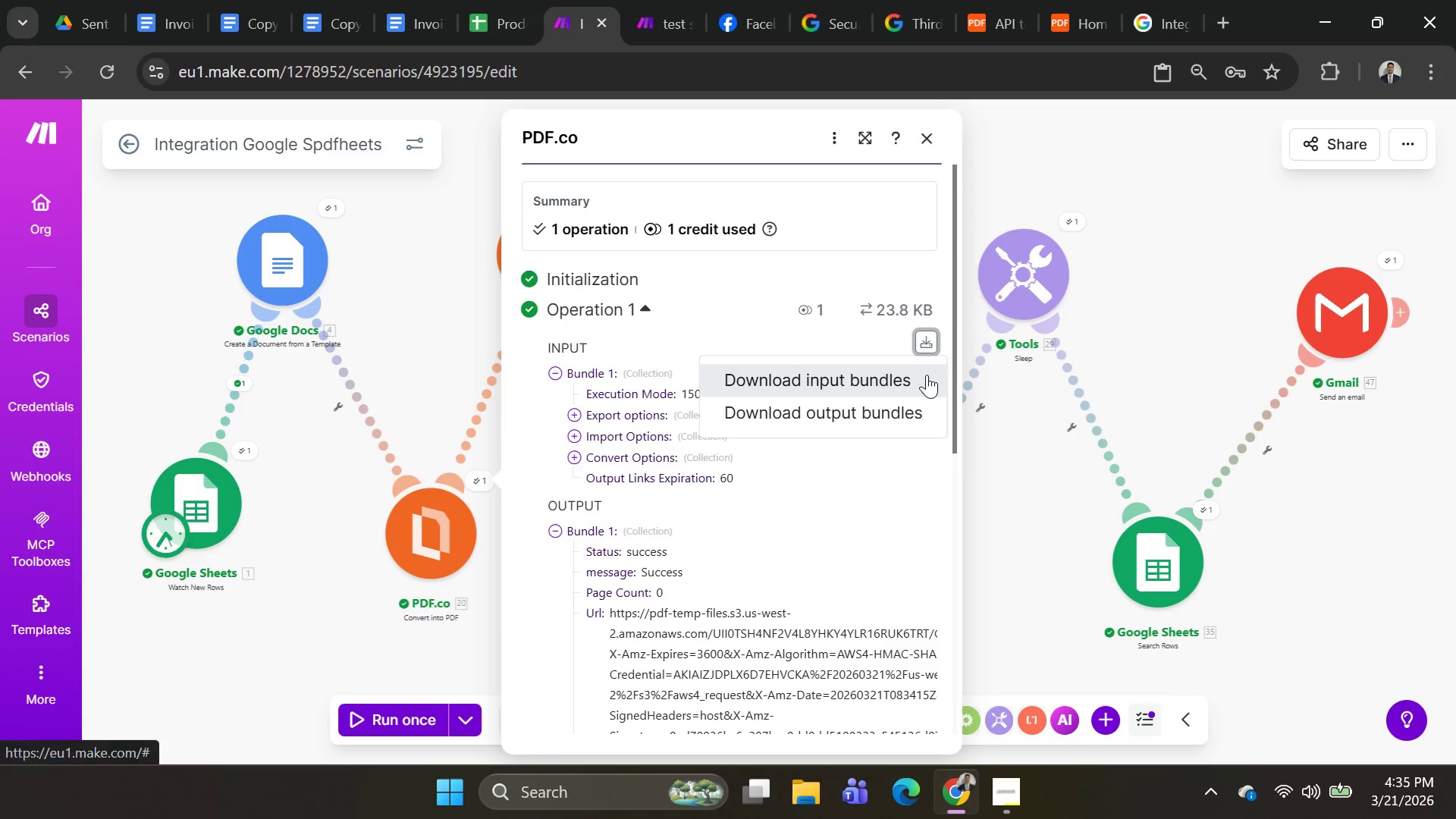 
left_click([876, 386])
 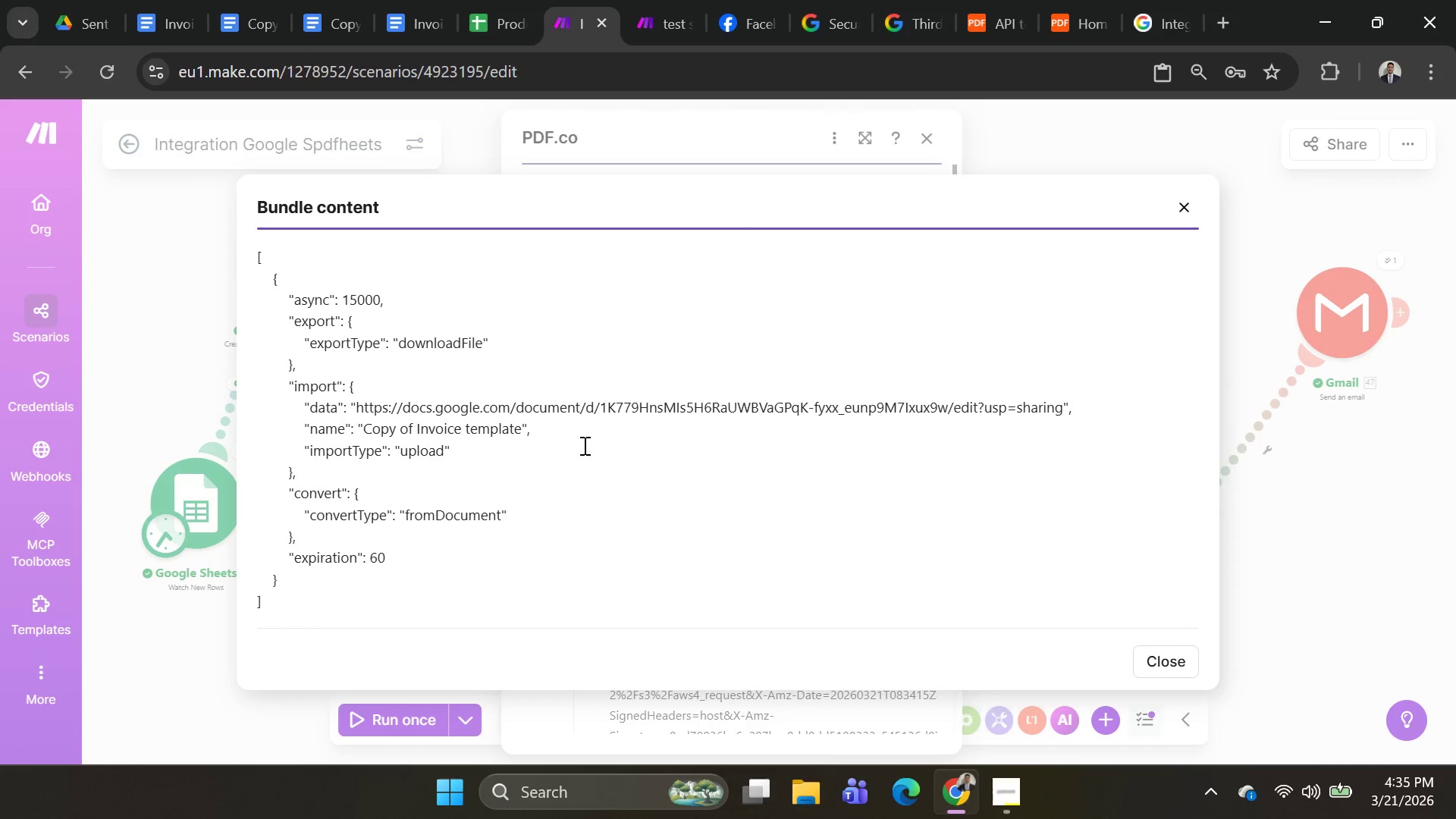 
wait(5.17)
 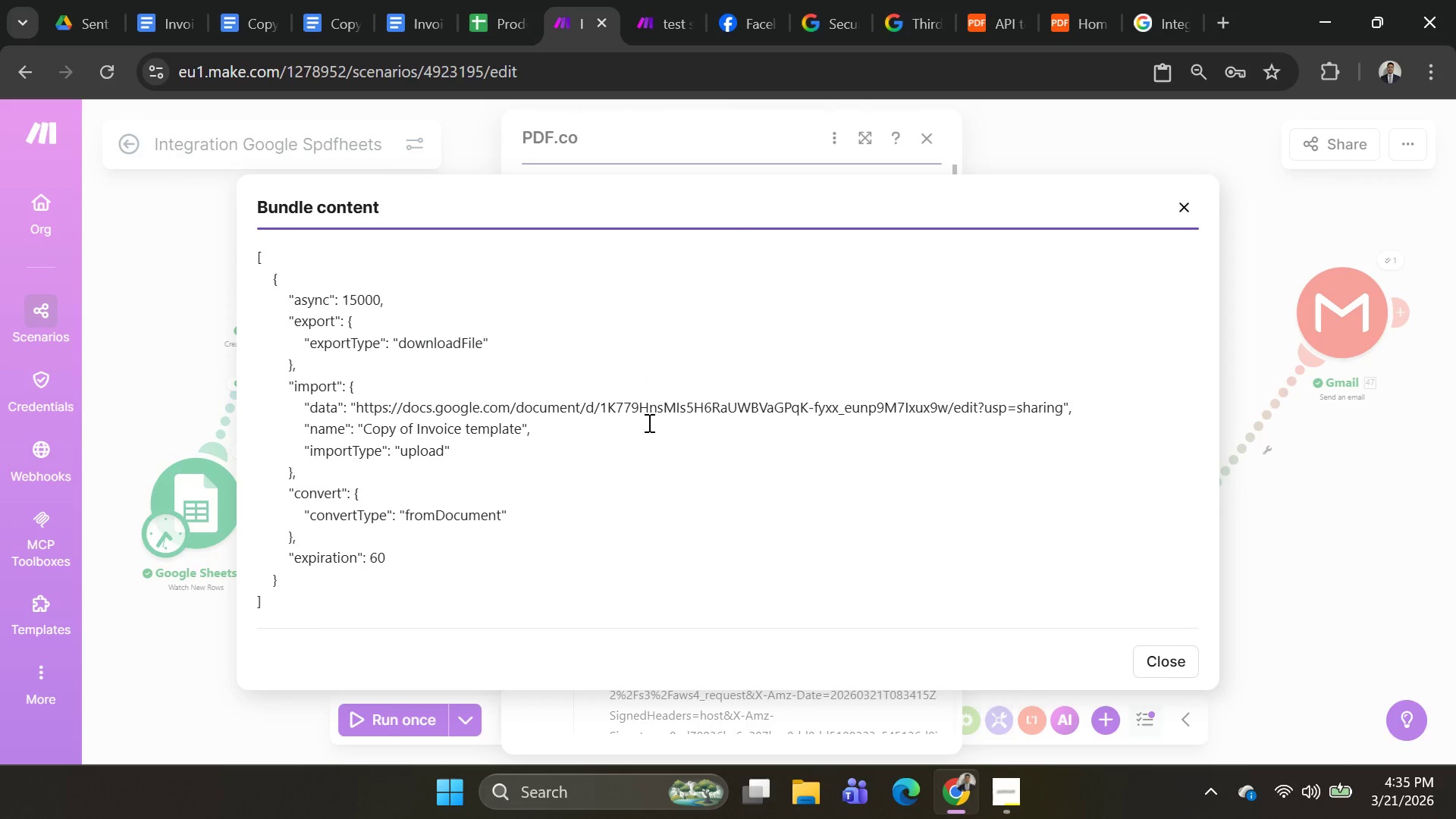 
left_click_drag(start_coordinate=[357, 413], to_coordinate=[1072, 405])
 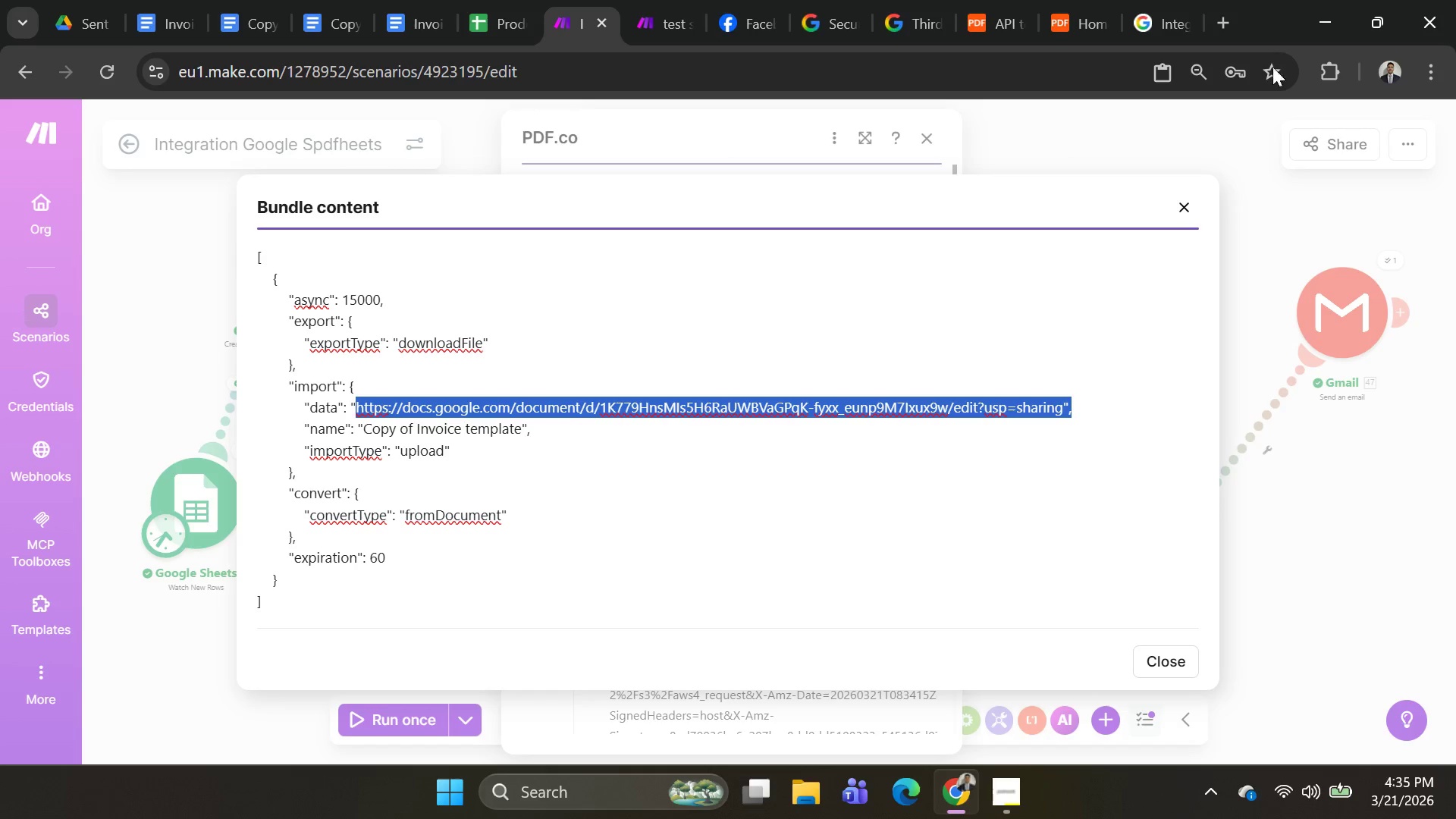 
key(Control+C)
 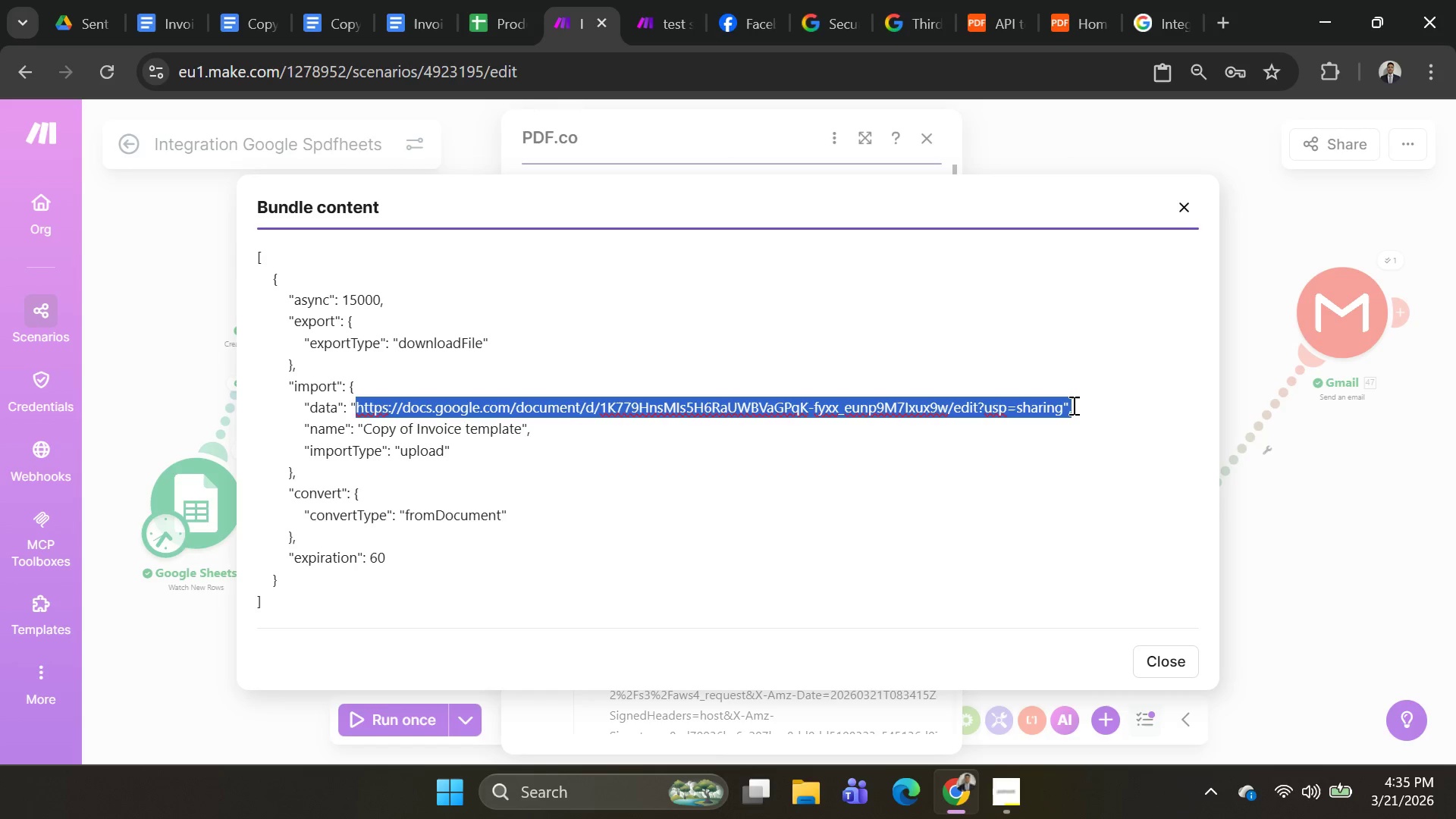 
key(Control+C)
 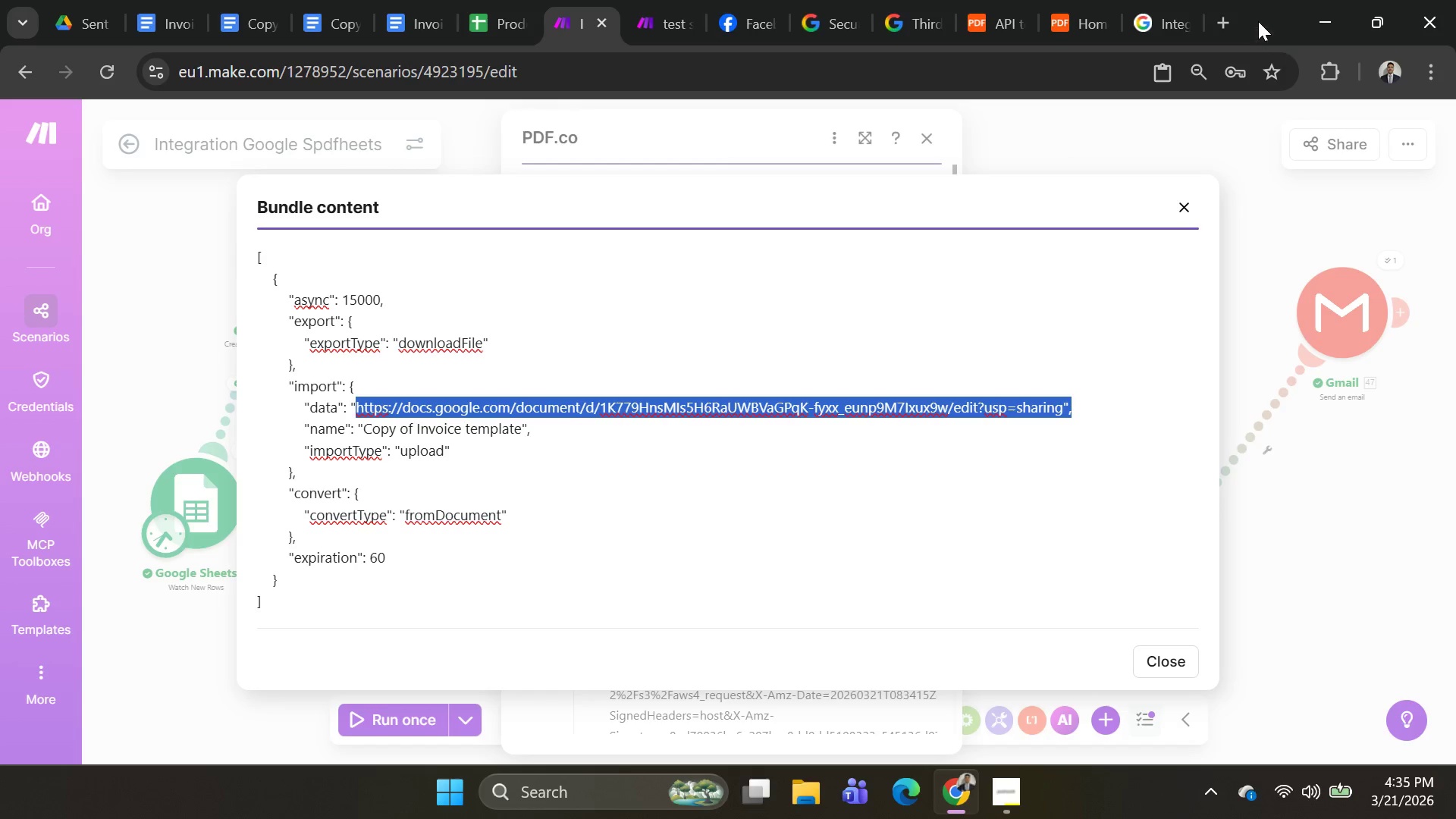 
left_click([1228, 22])
 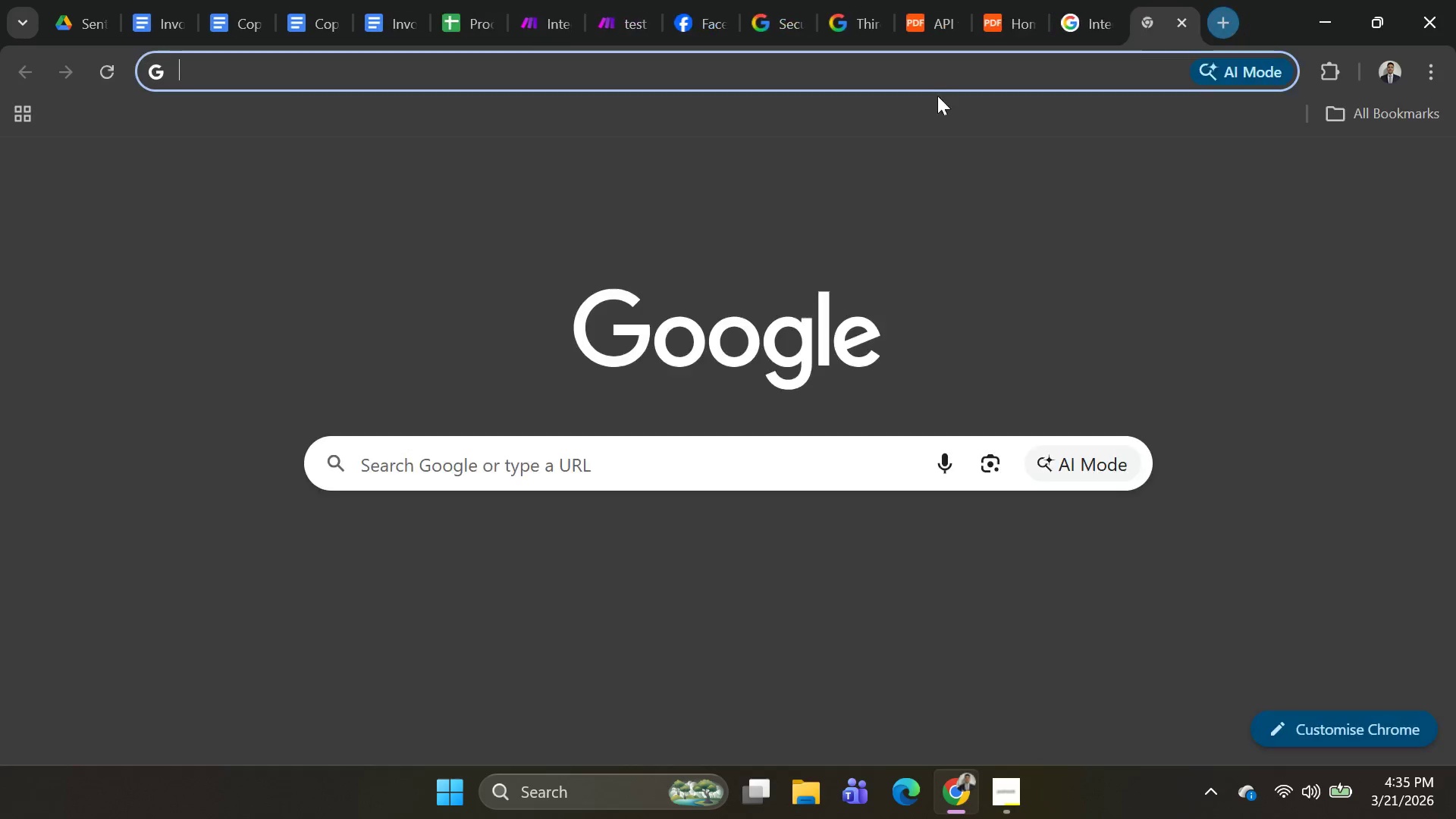 
key(Control+V)
 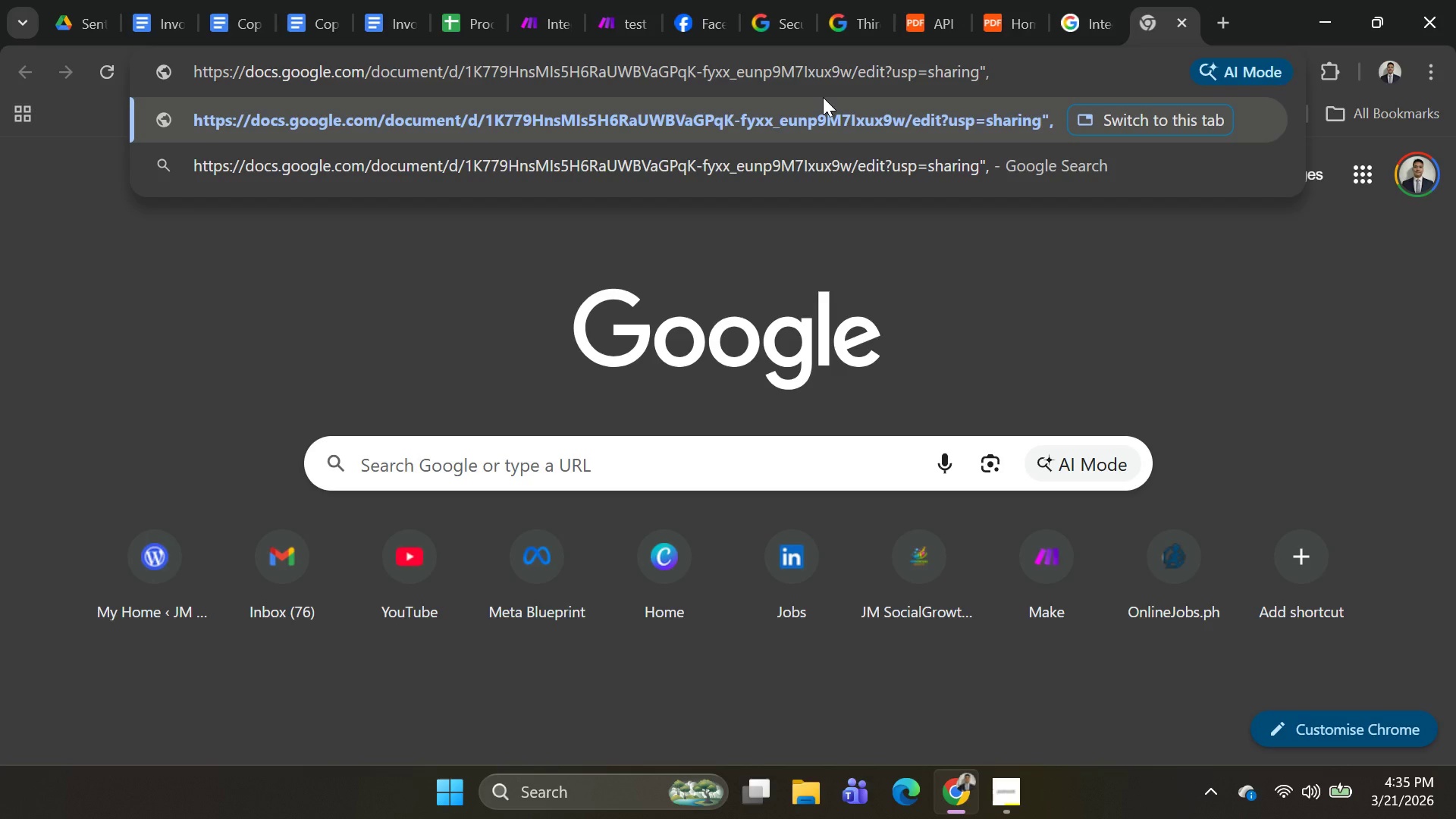 
key(Enter)
 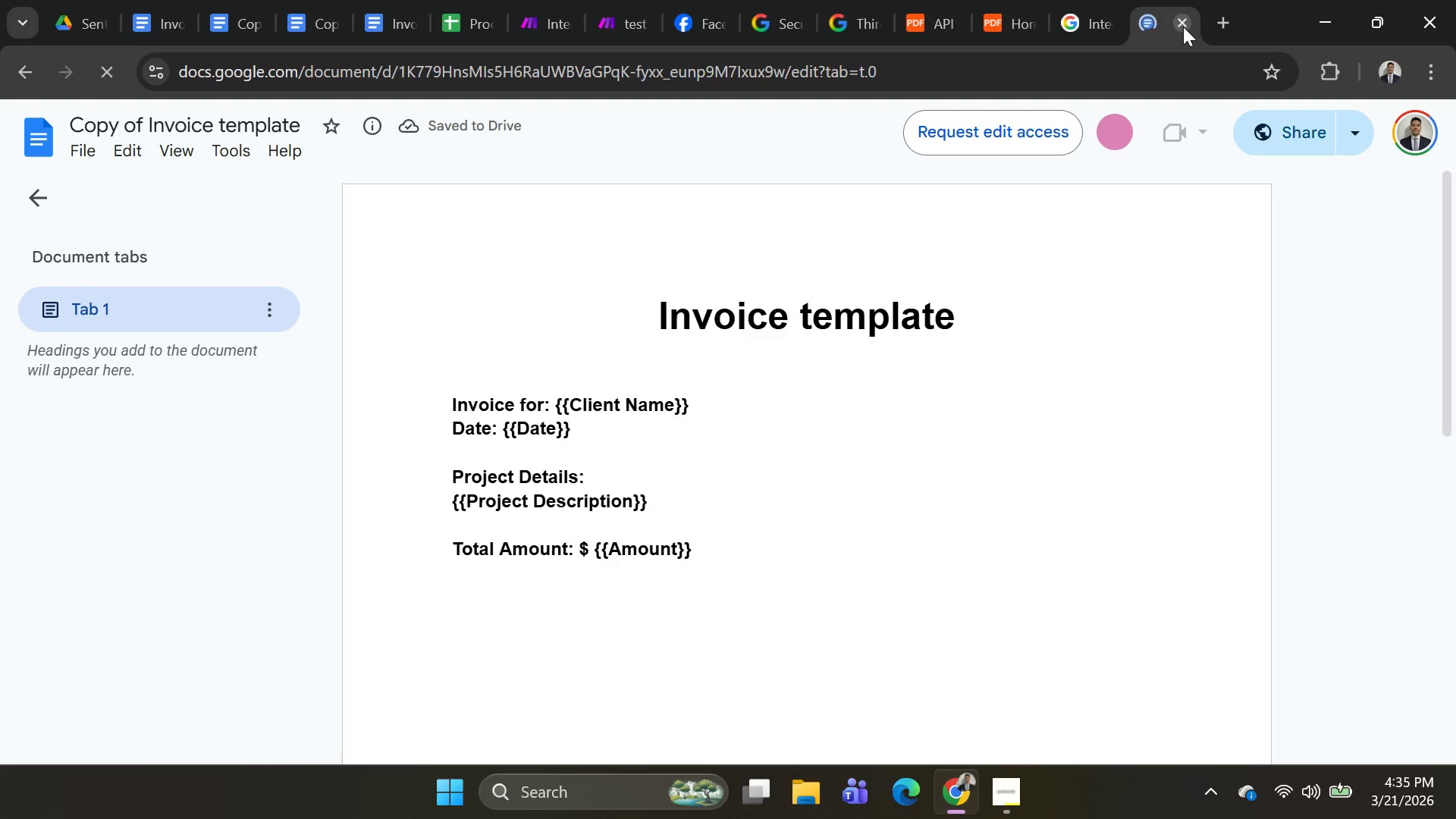 
left_click([1183, 27])
 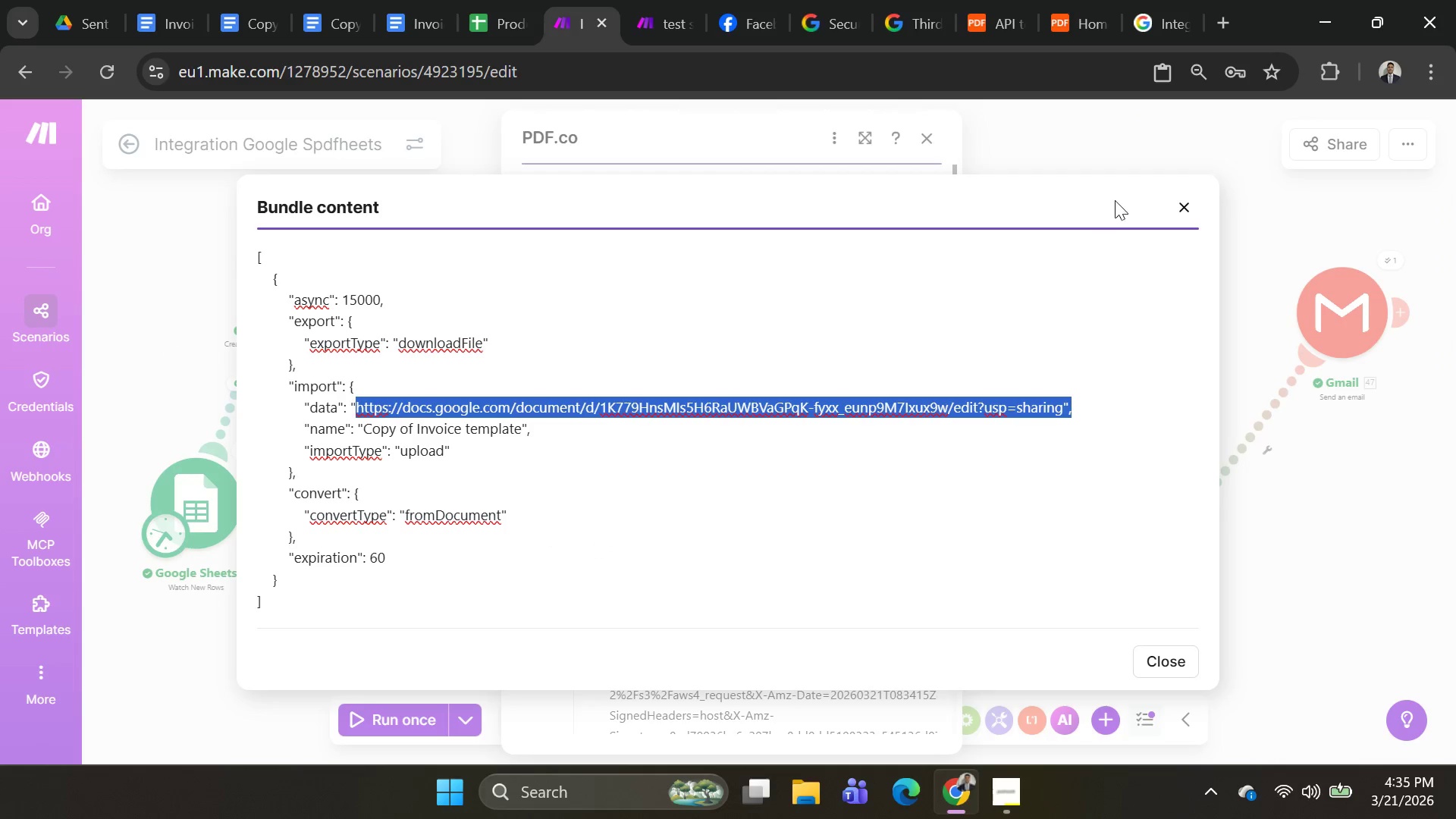 
left_click([1184, 204])
 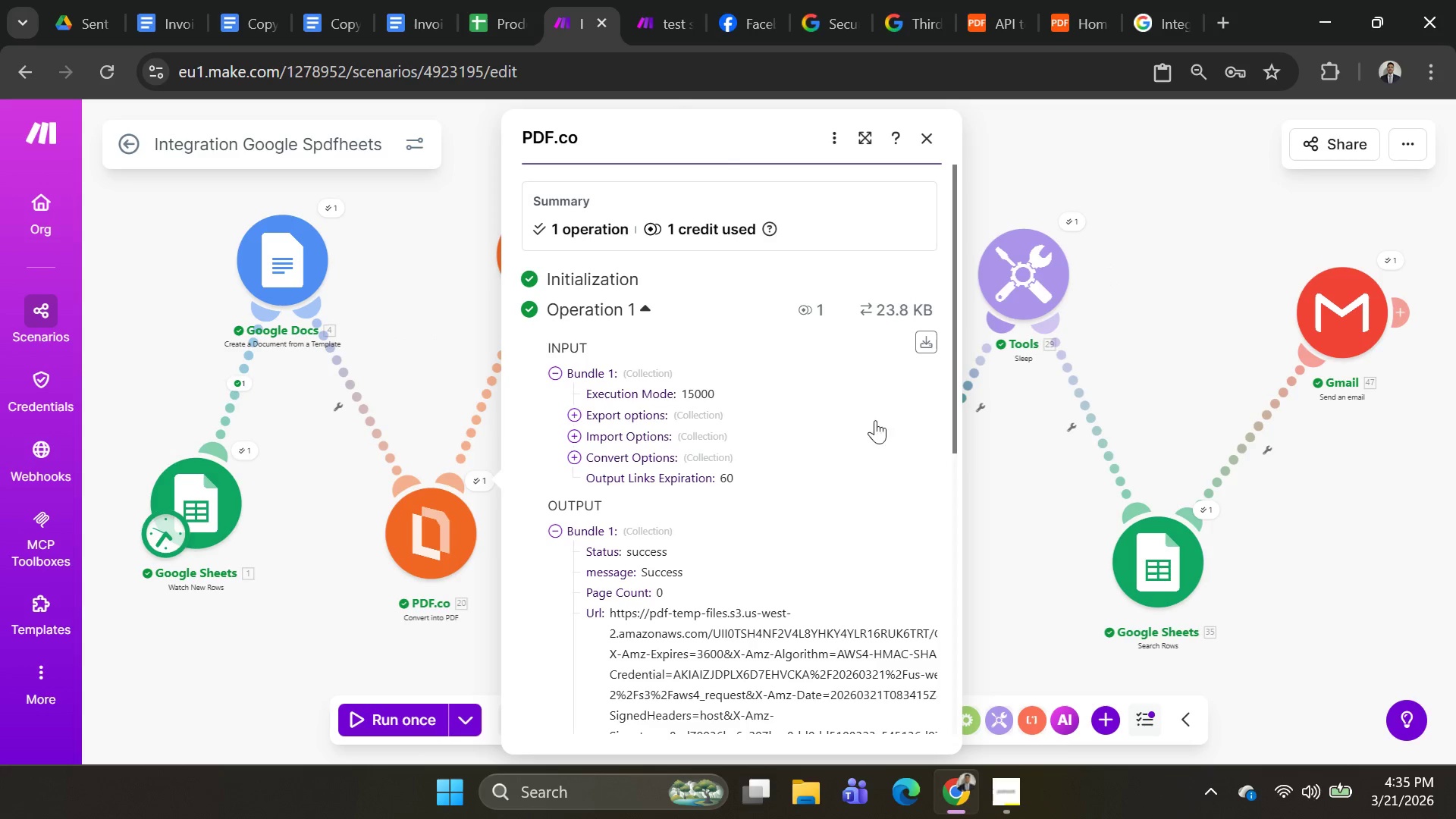 
scroll: coordinate [793, 384], scroll_direction: down, amount: 6.0
 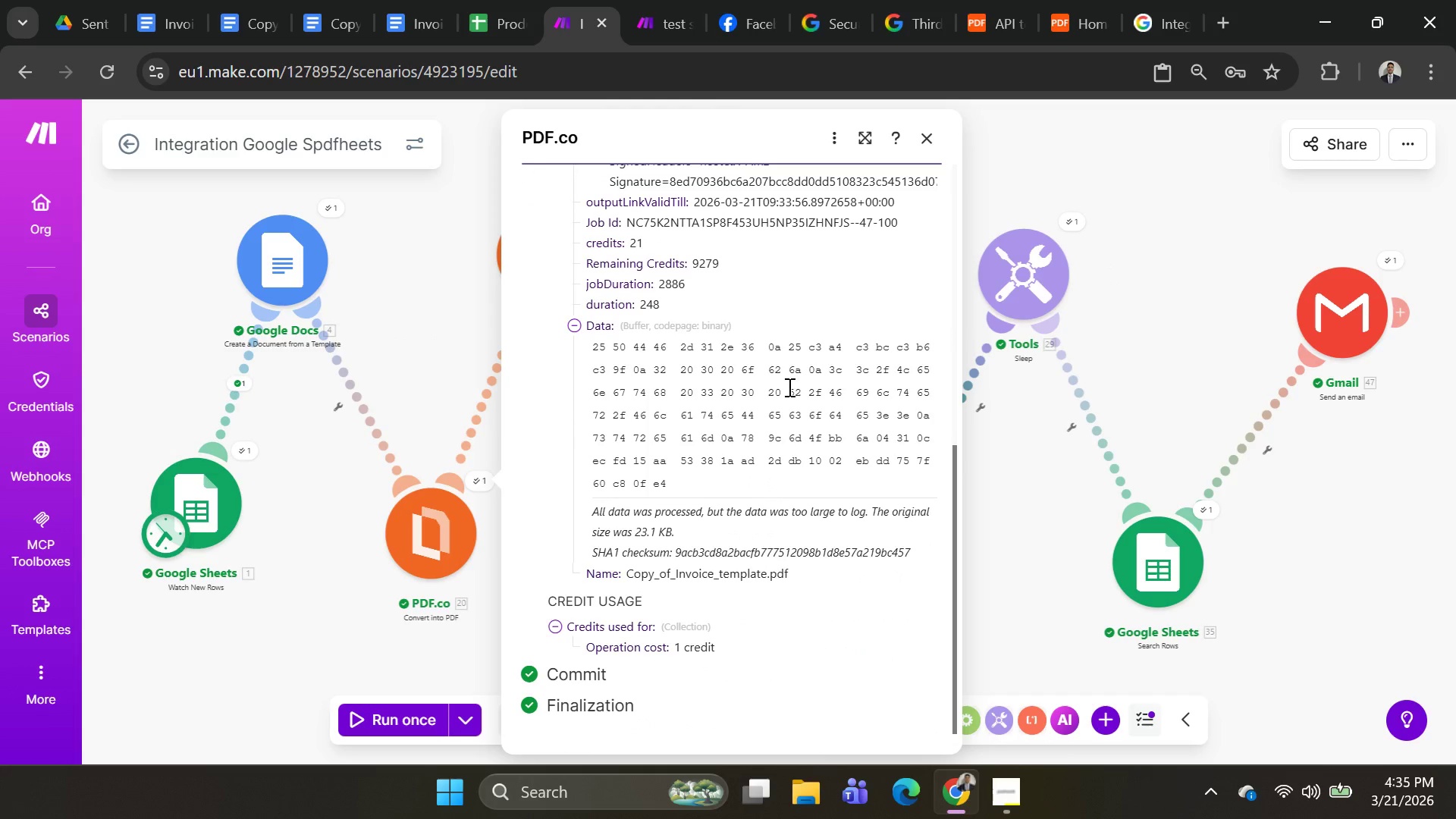 
key(Alt+AltLeft)
 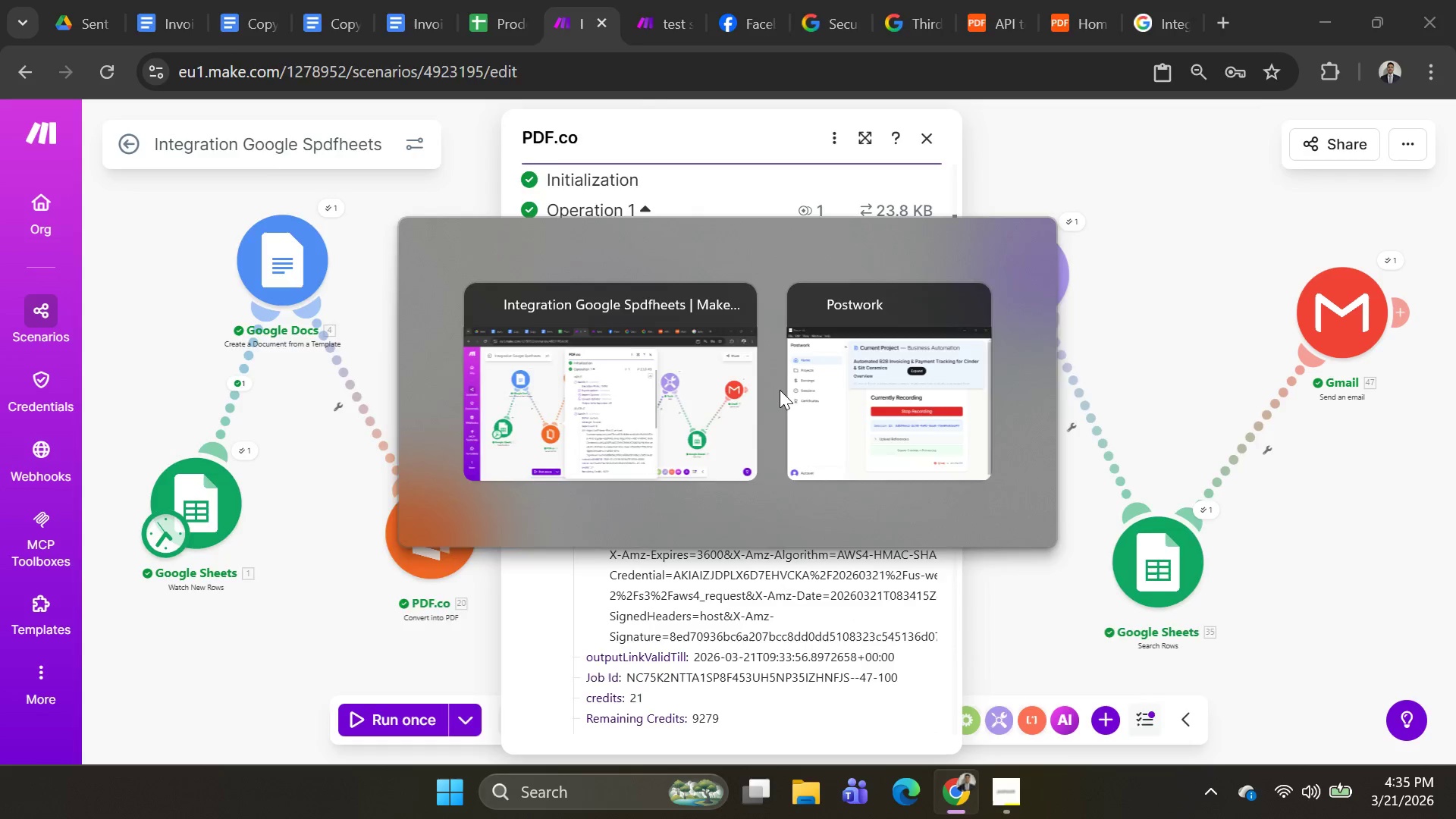 
key(Alt+Tab)